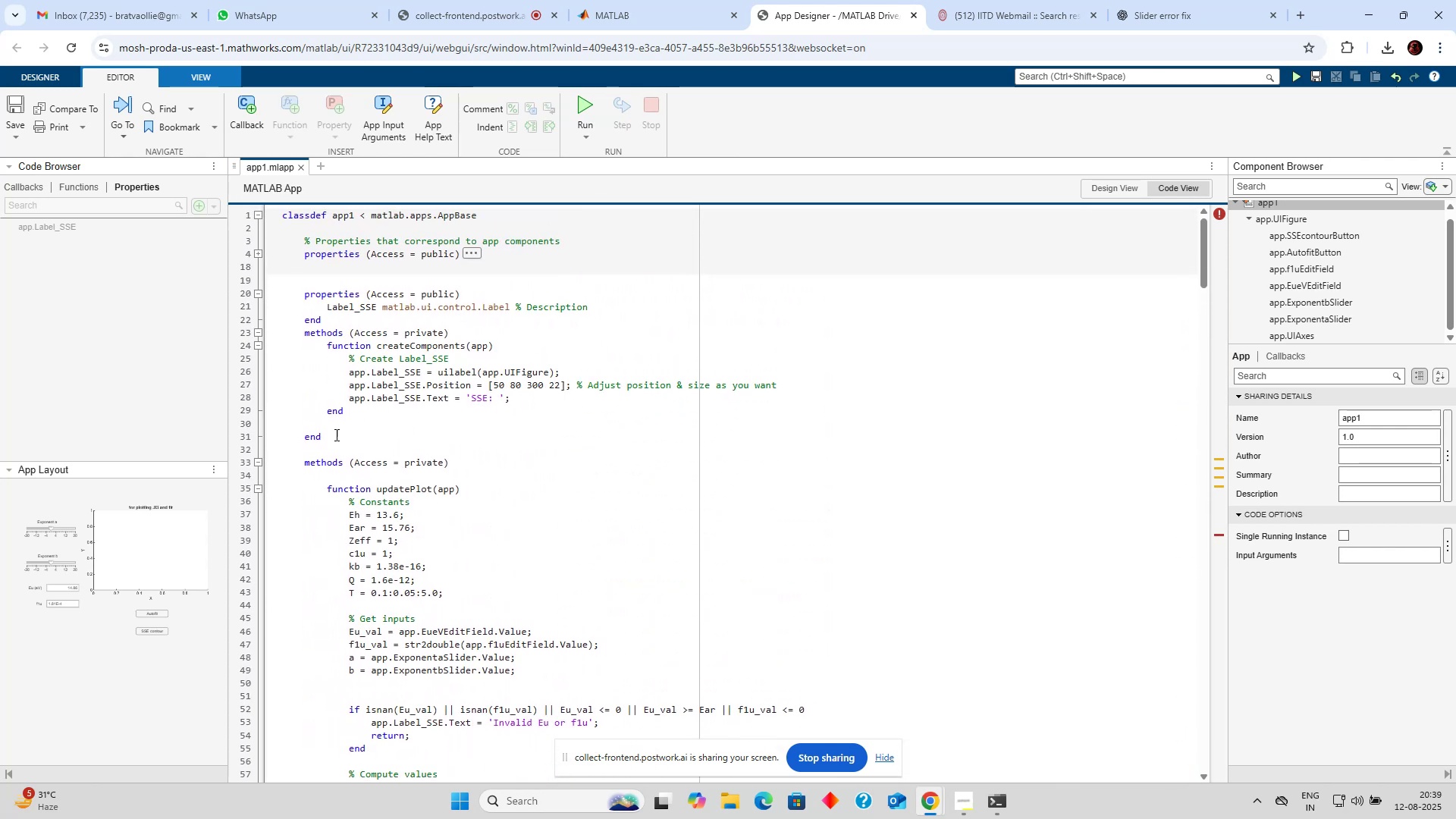 
left_click_drag(start_coordinate=[332, 438], to_coordinate=[269, 334])
 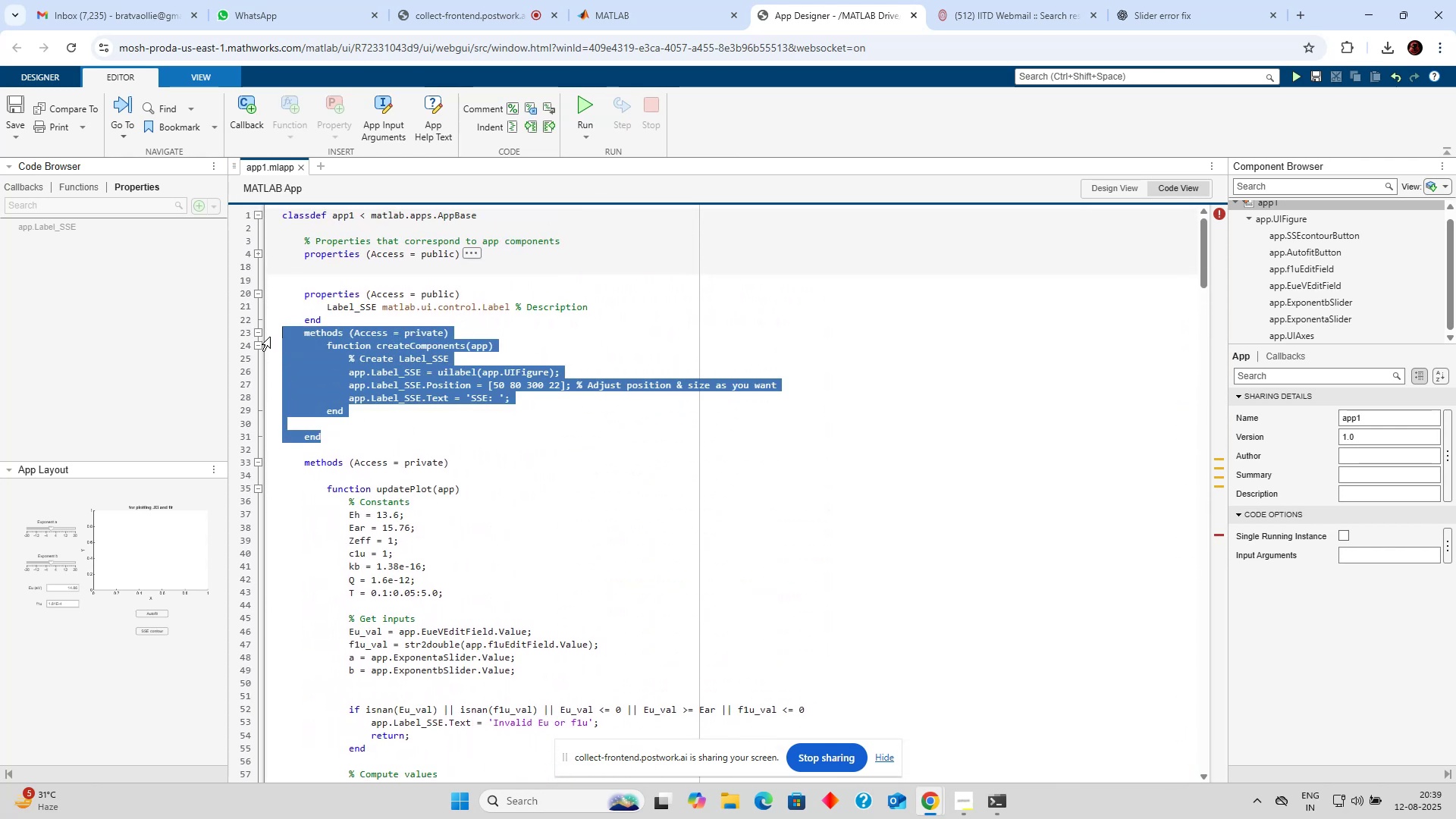 
key(Control+X)
 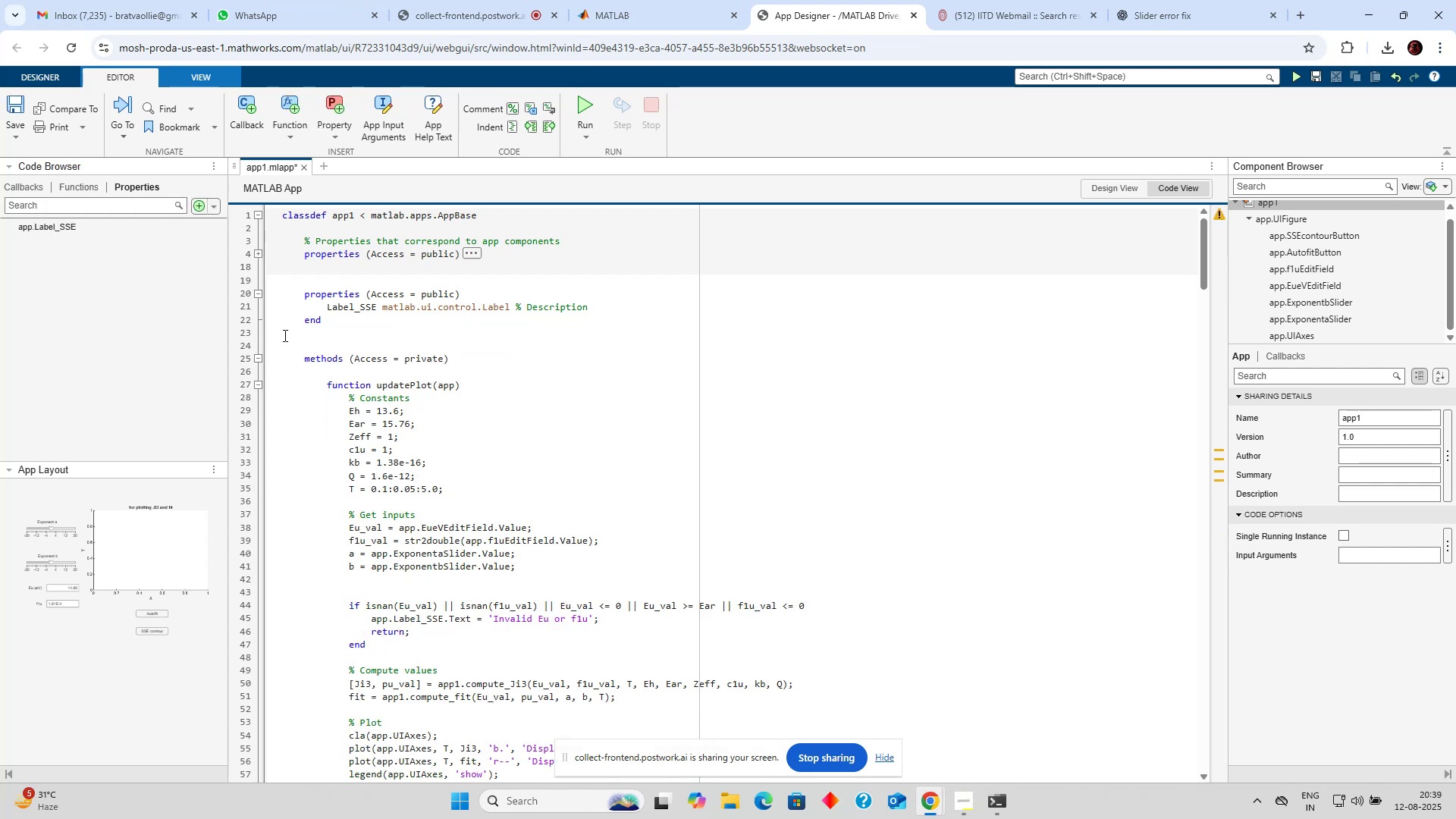 
key(Backspace)
 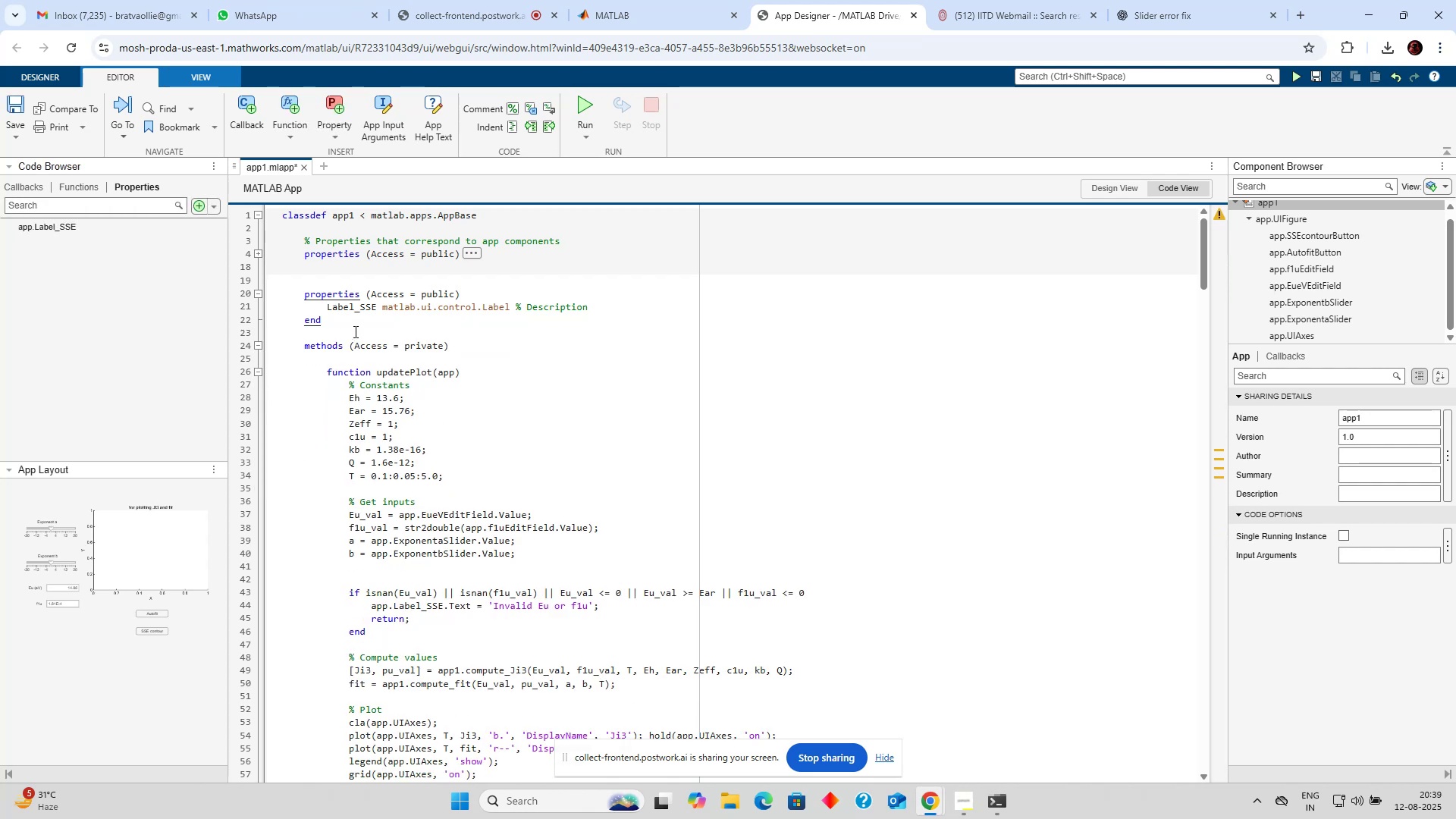 
left_click_drag(start_coordinate=[346, 329], to_coordinate=[238, 298])
 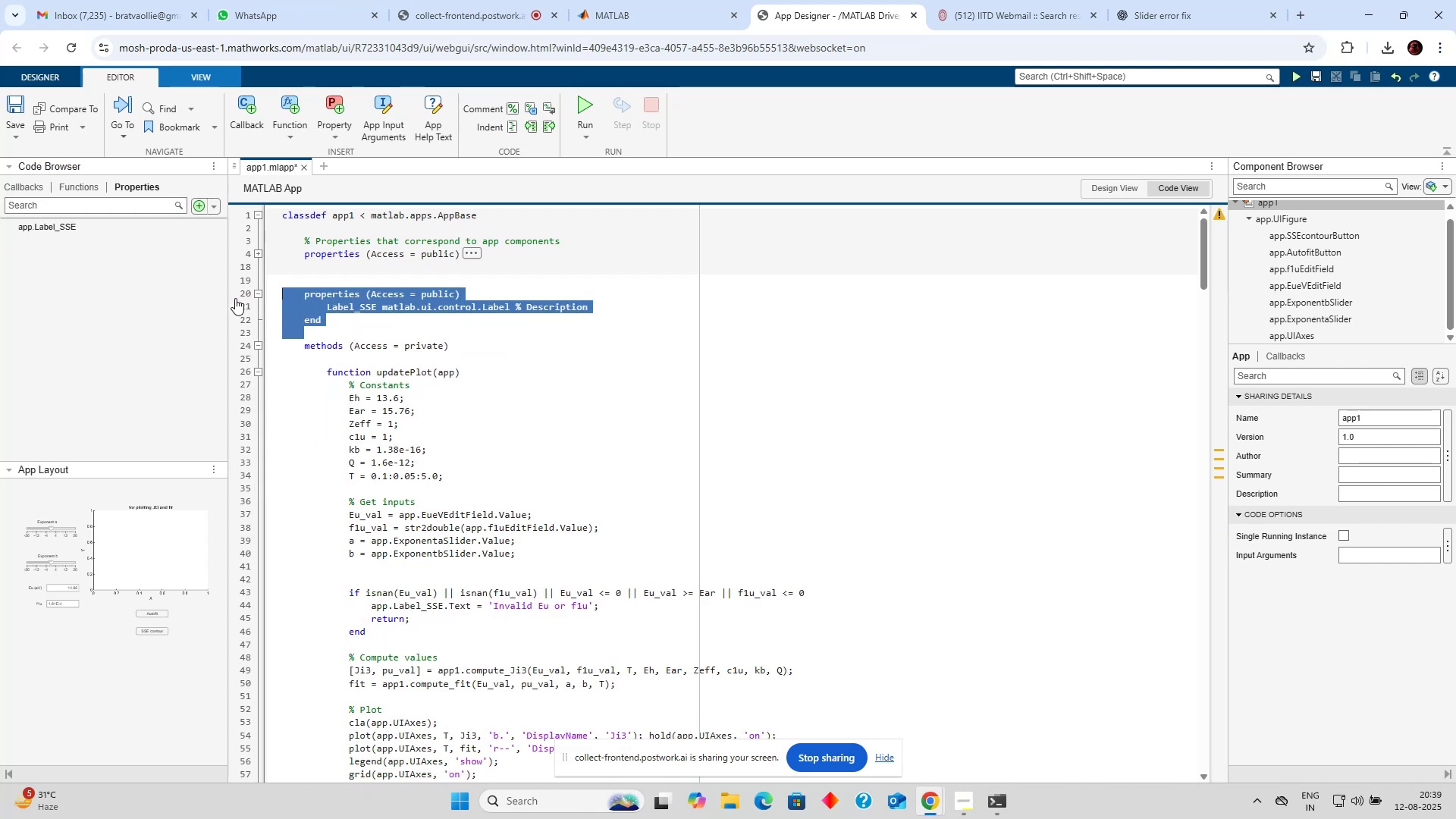 
key(Control+X)
 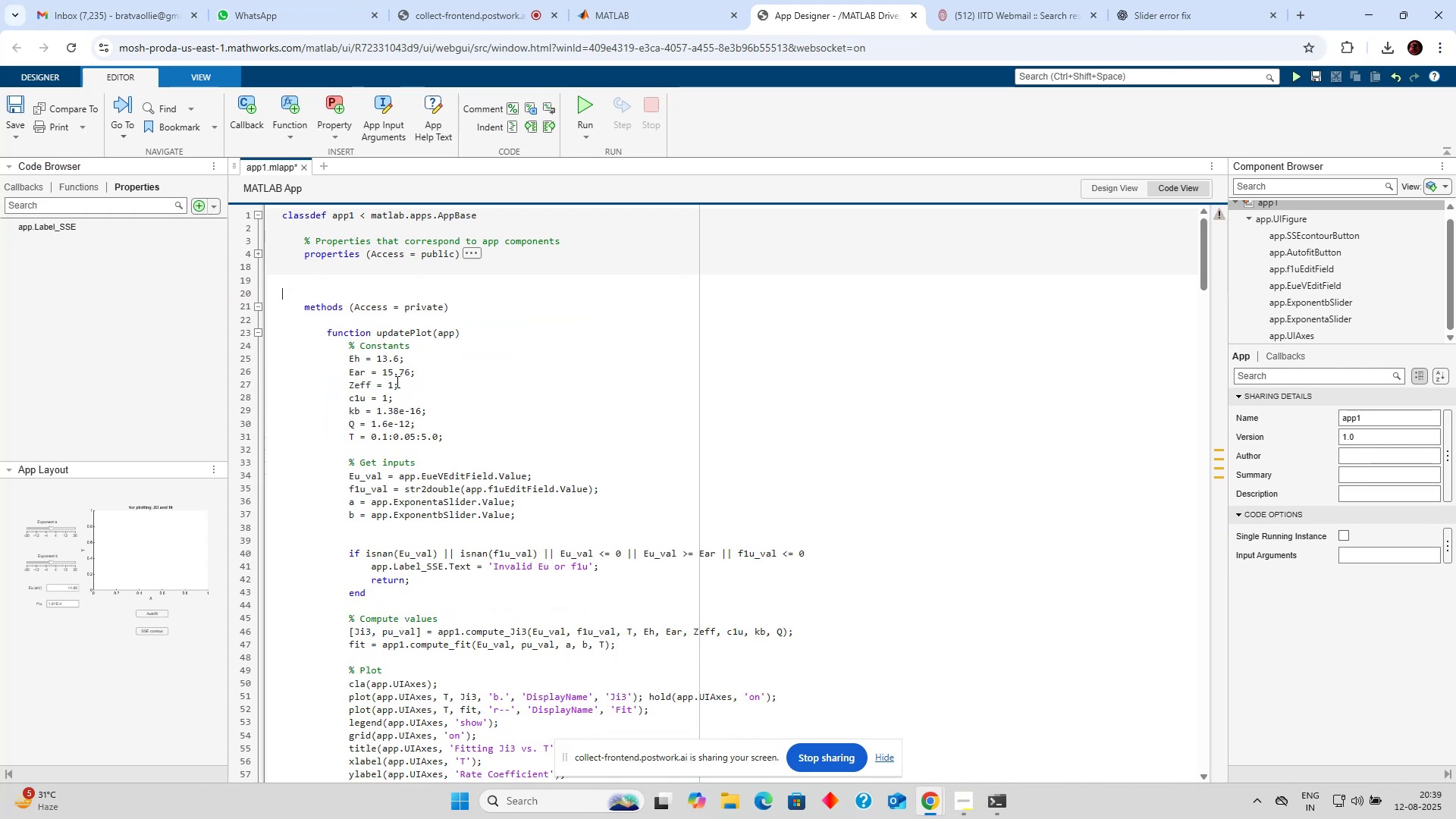 
scroll: coordinate [396, 381], scroll_direction: down, amount: 3.0
 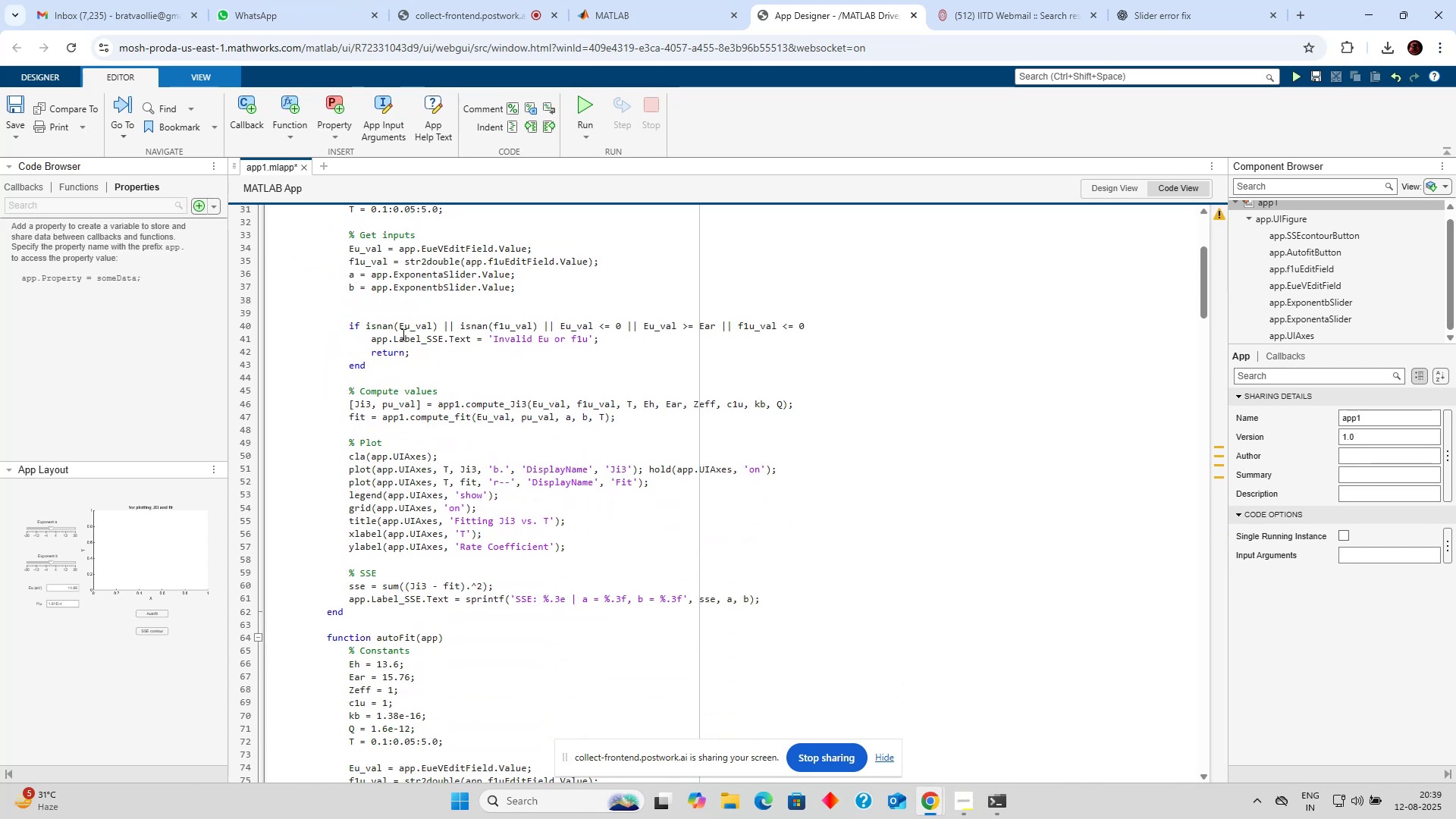 
left_click([400, 337])
 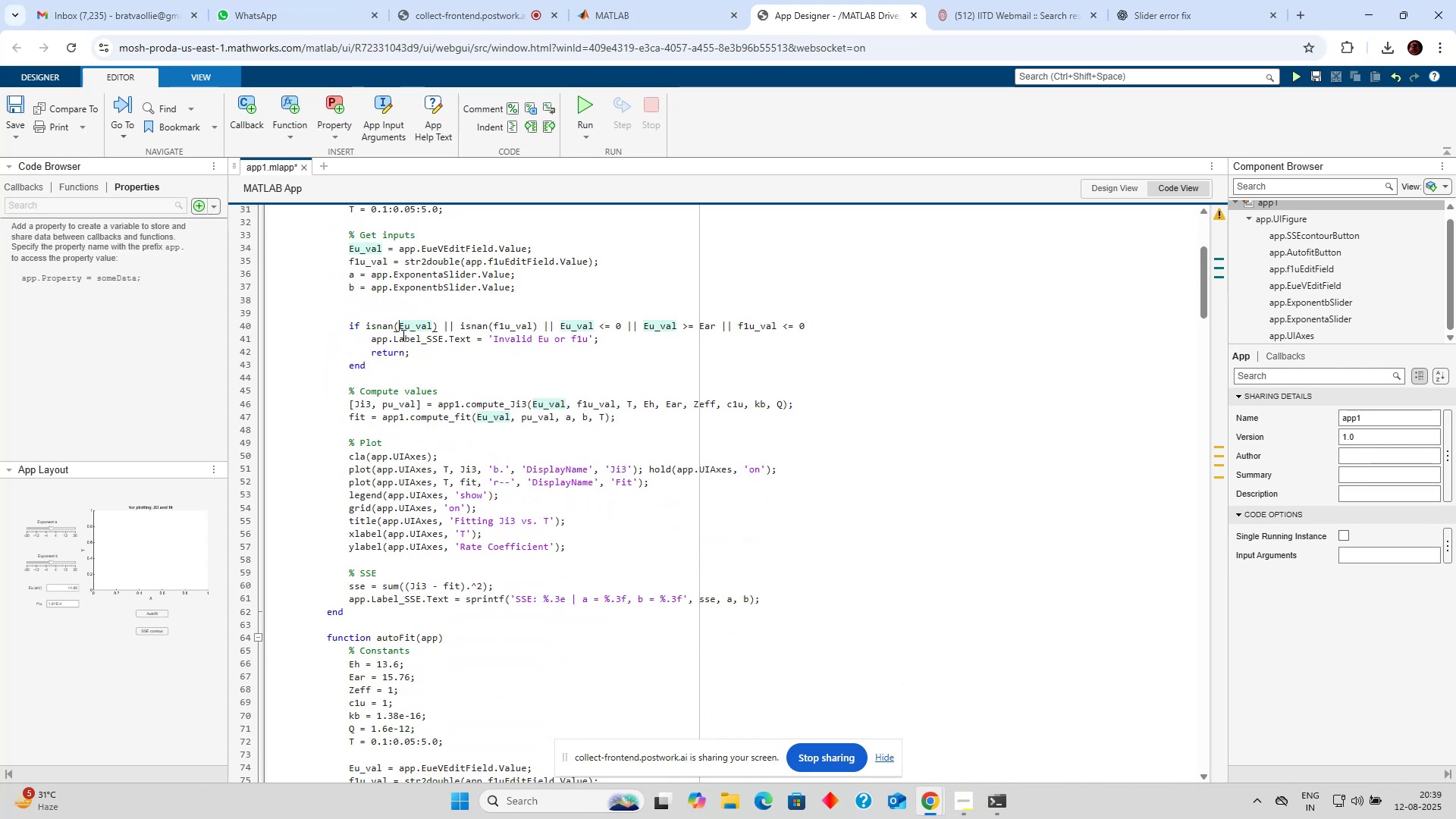 
double_click([403, 337])
 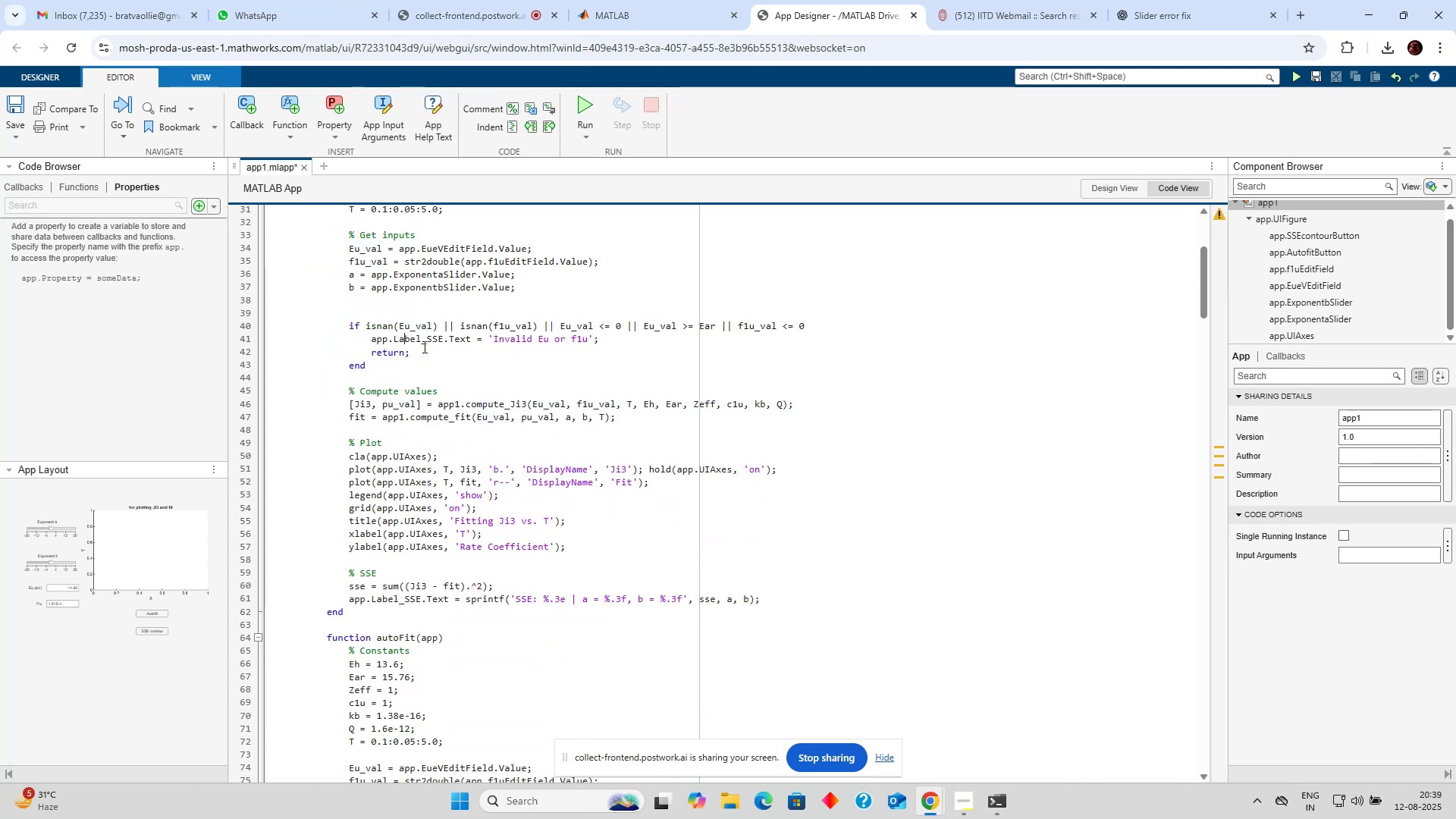 
scroll: coordinate [425, 353], scroll_direction: up, amount: 2.0
 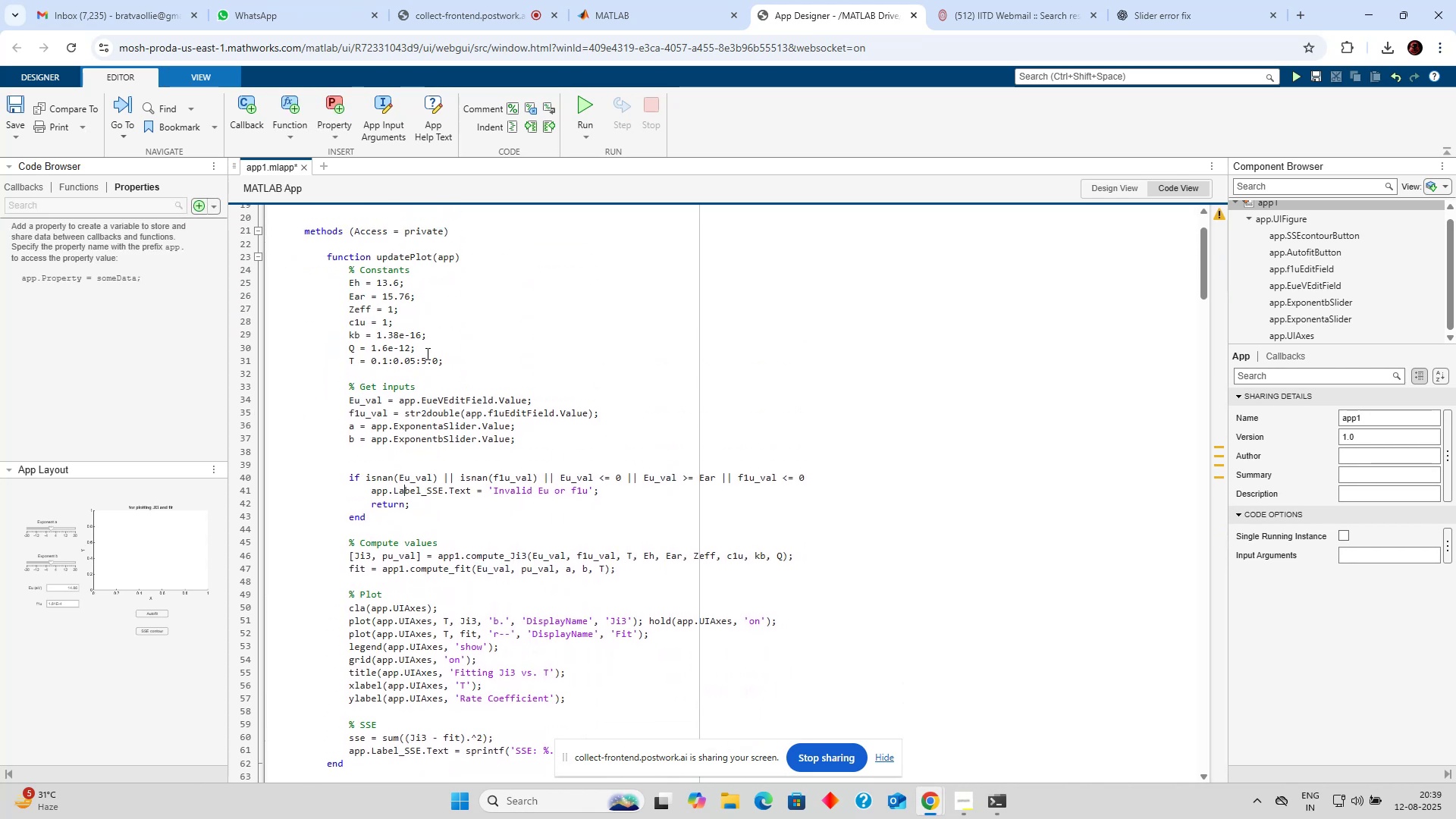 
scroll: coordinate [426, 356], scroll_direction: down, amount: 4.0
 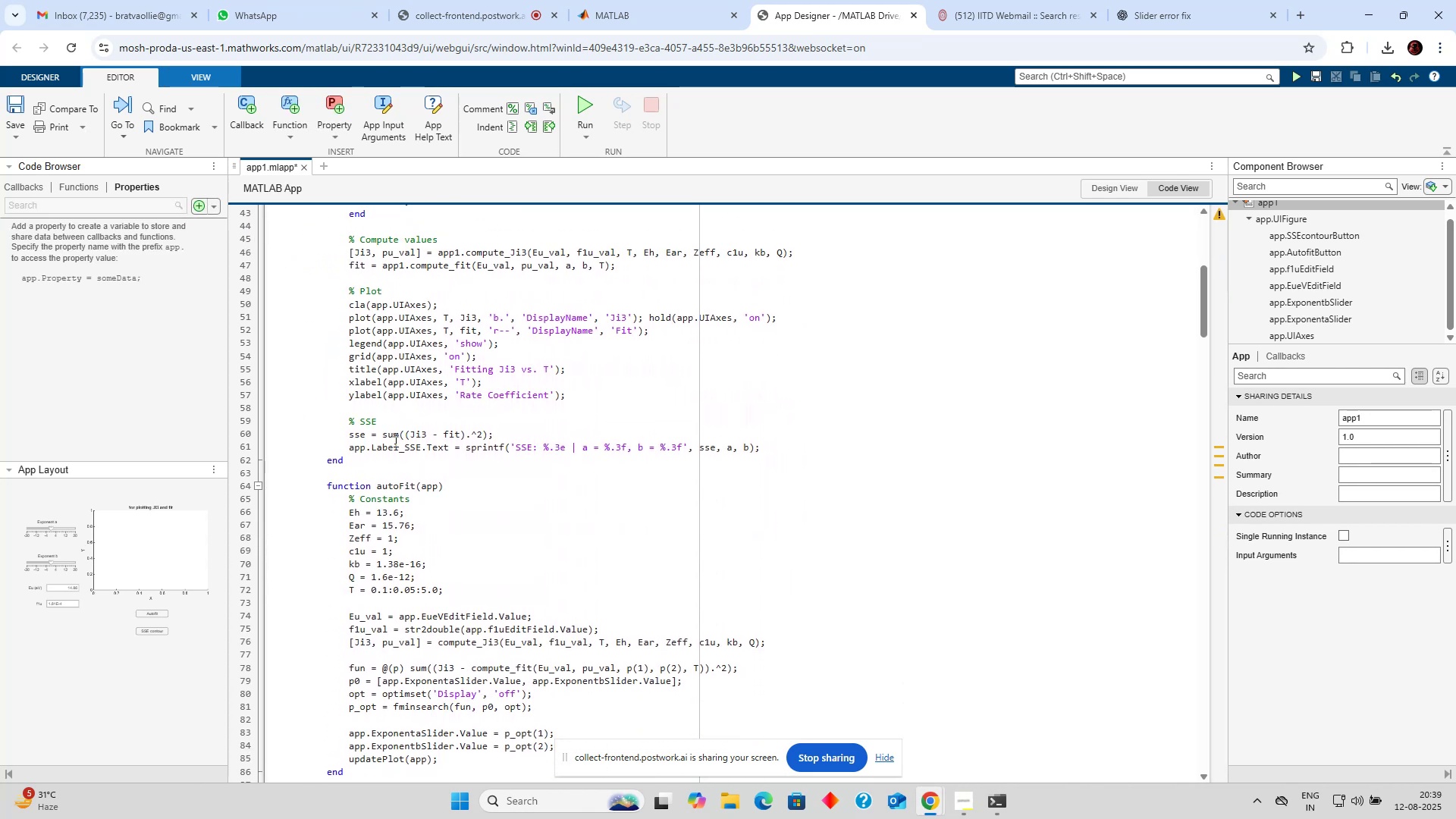 
left_click([393, 441])
 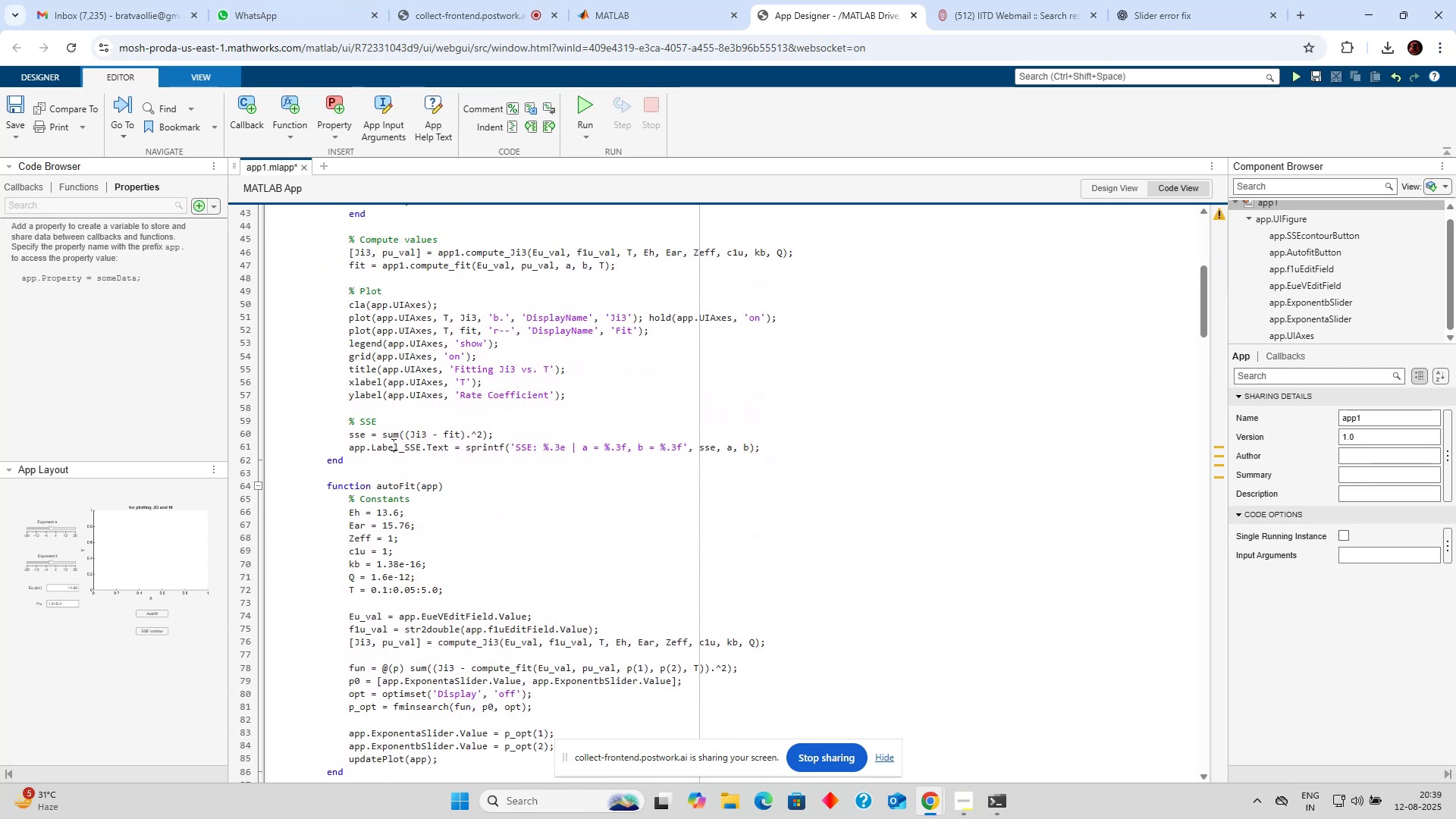 
key(Control+Slash)
 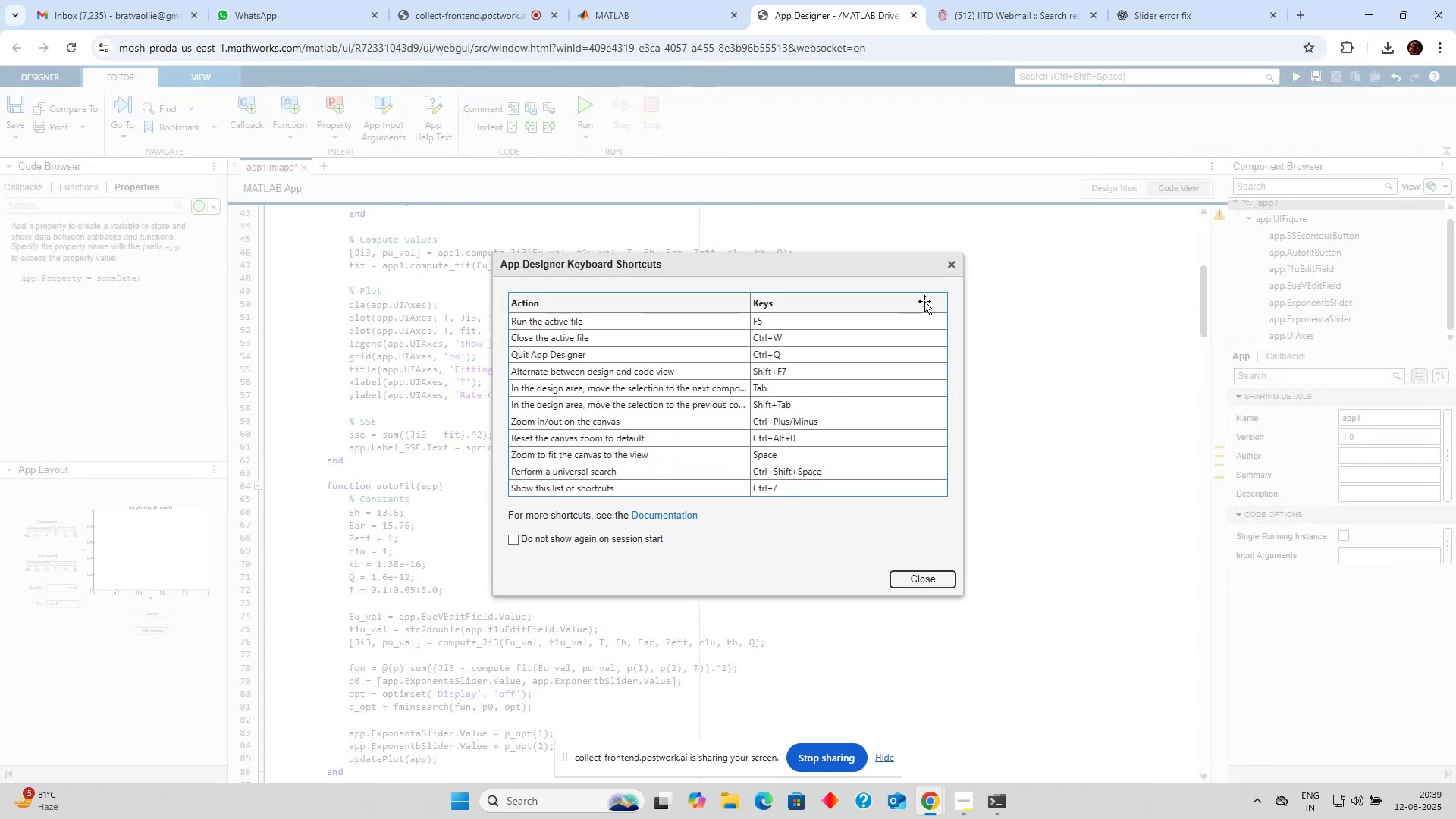 
left_click([951, 268])
 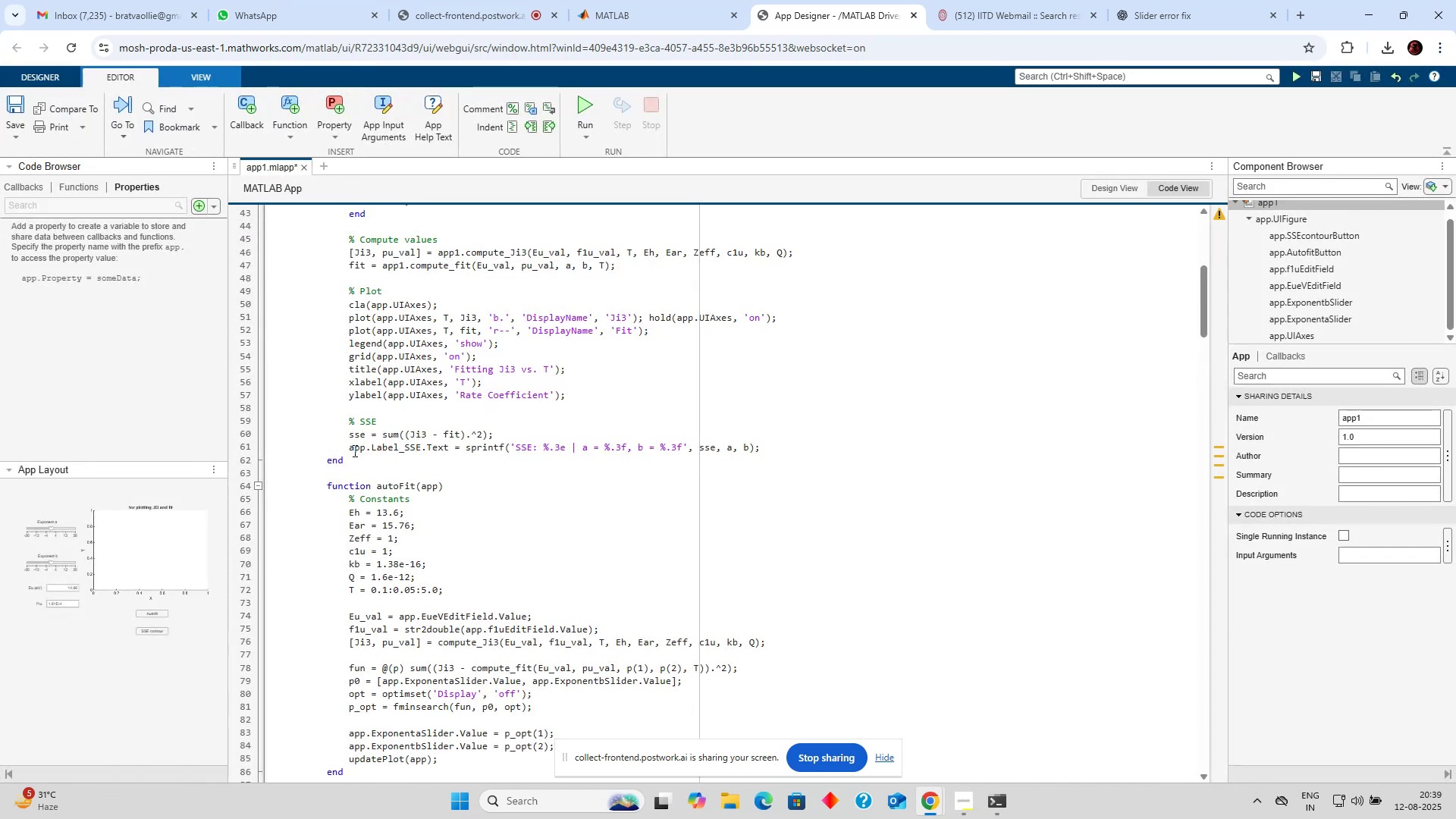 
left_click([349, 448])
 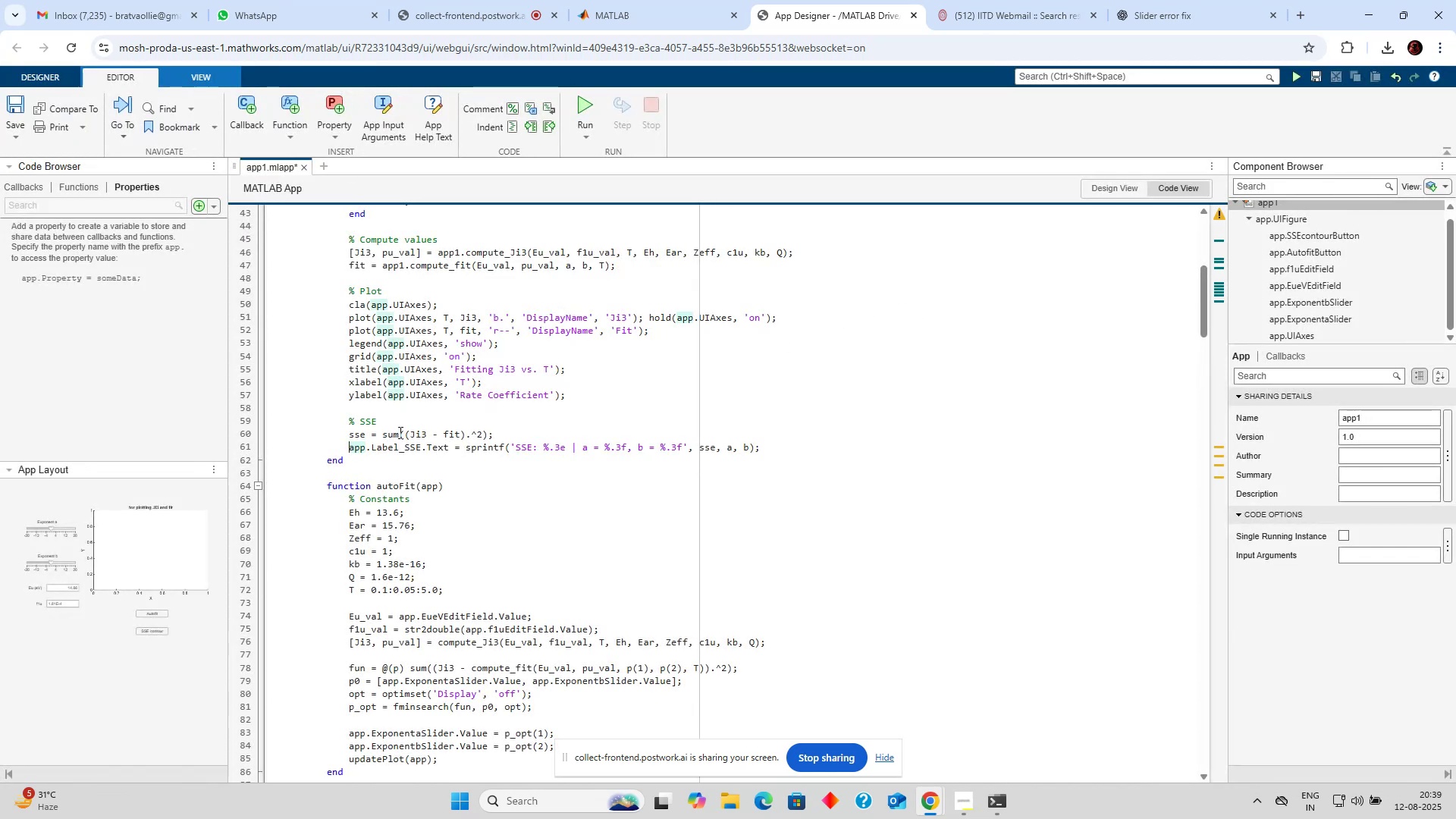 
key(Shift+5)
 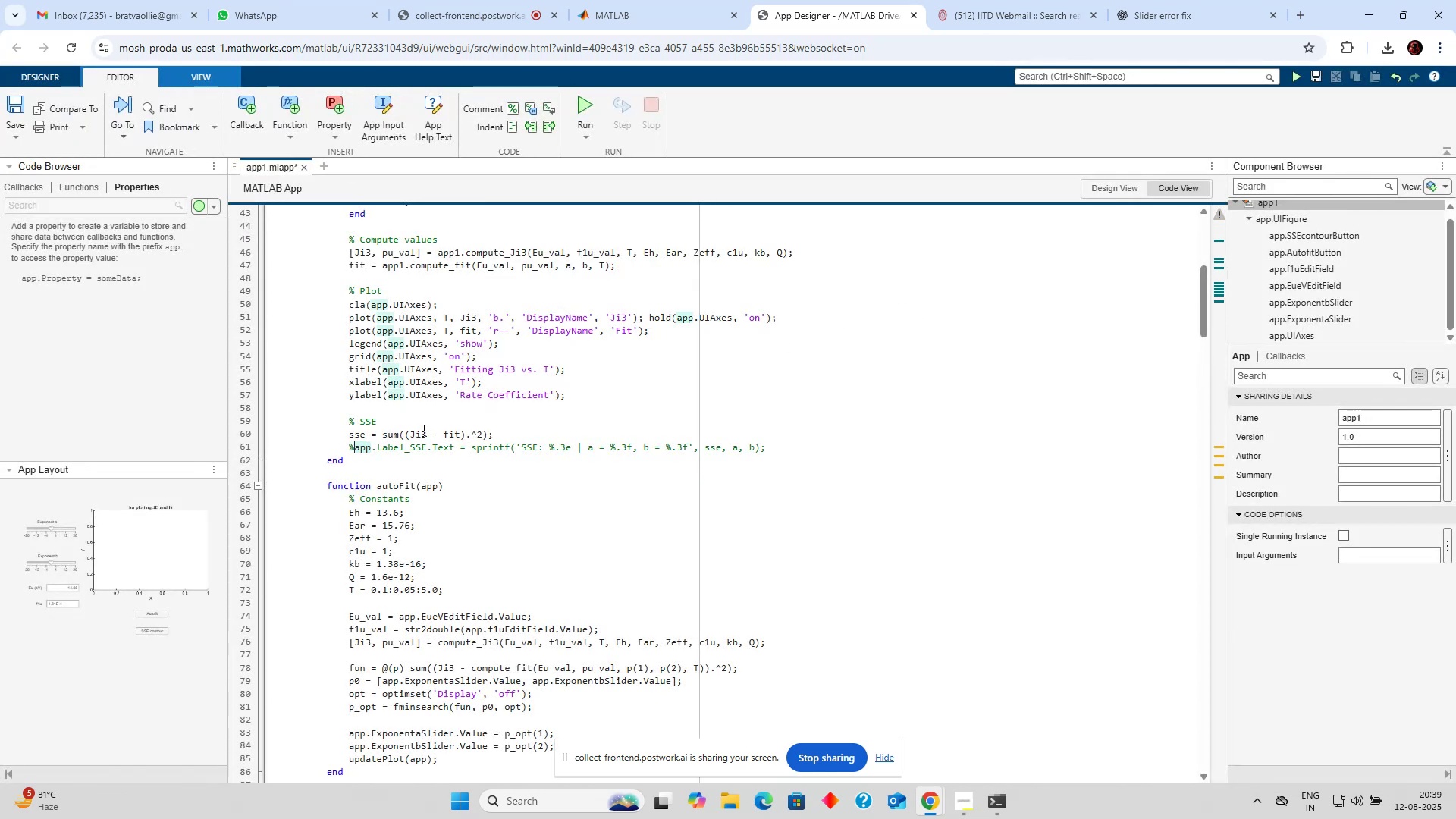 
key(Space)
 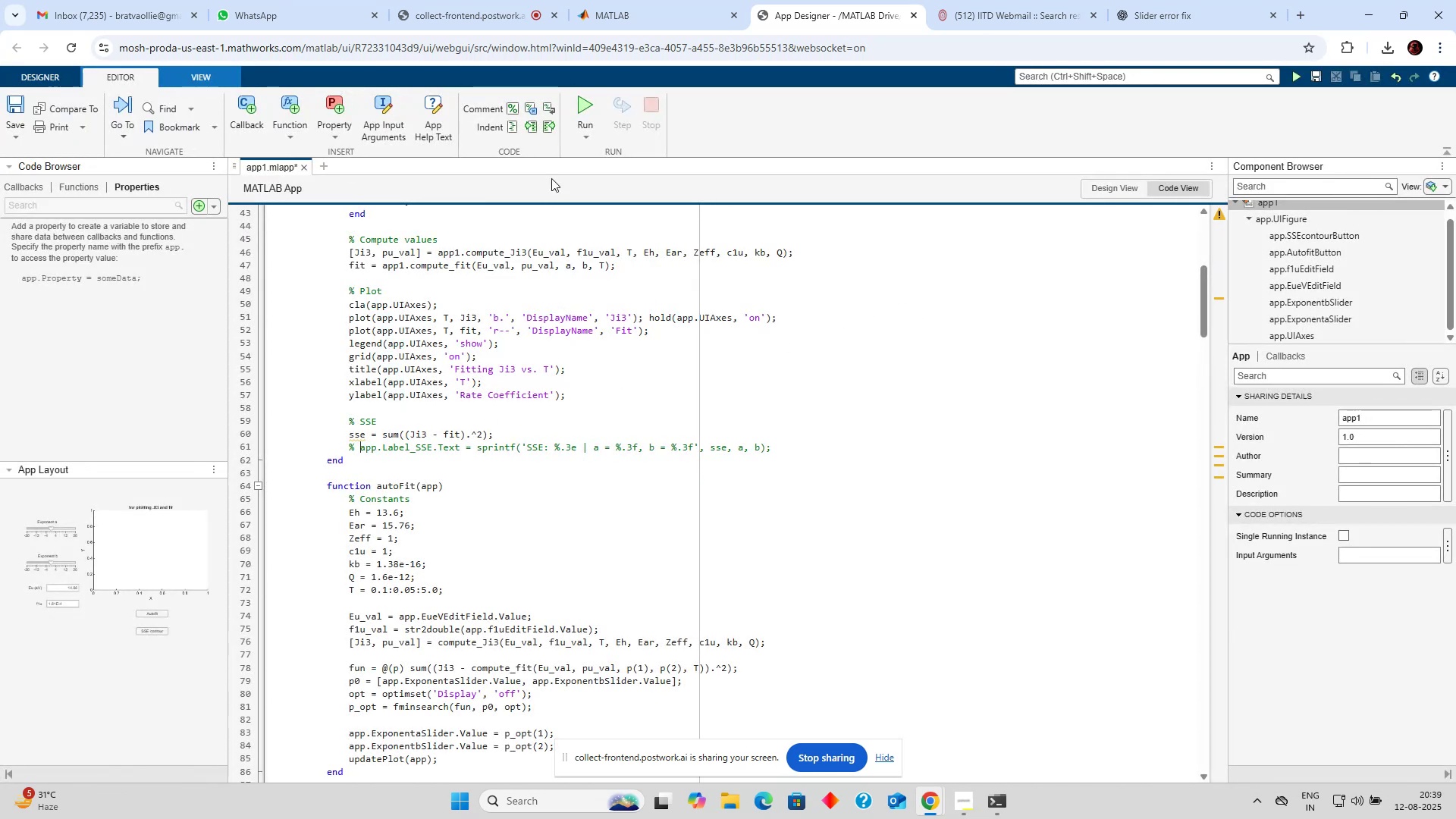 
left_click([584, 103])
 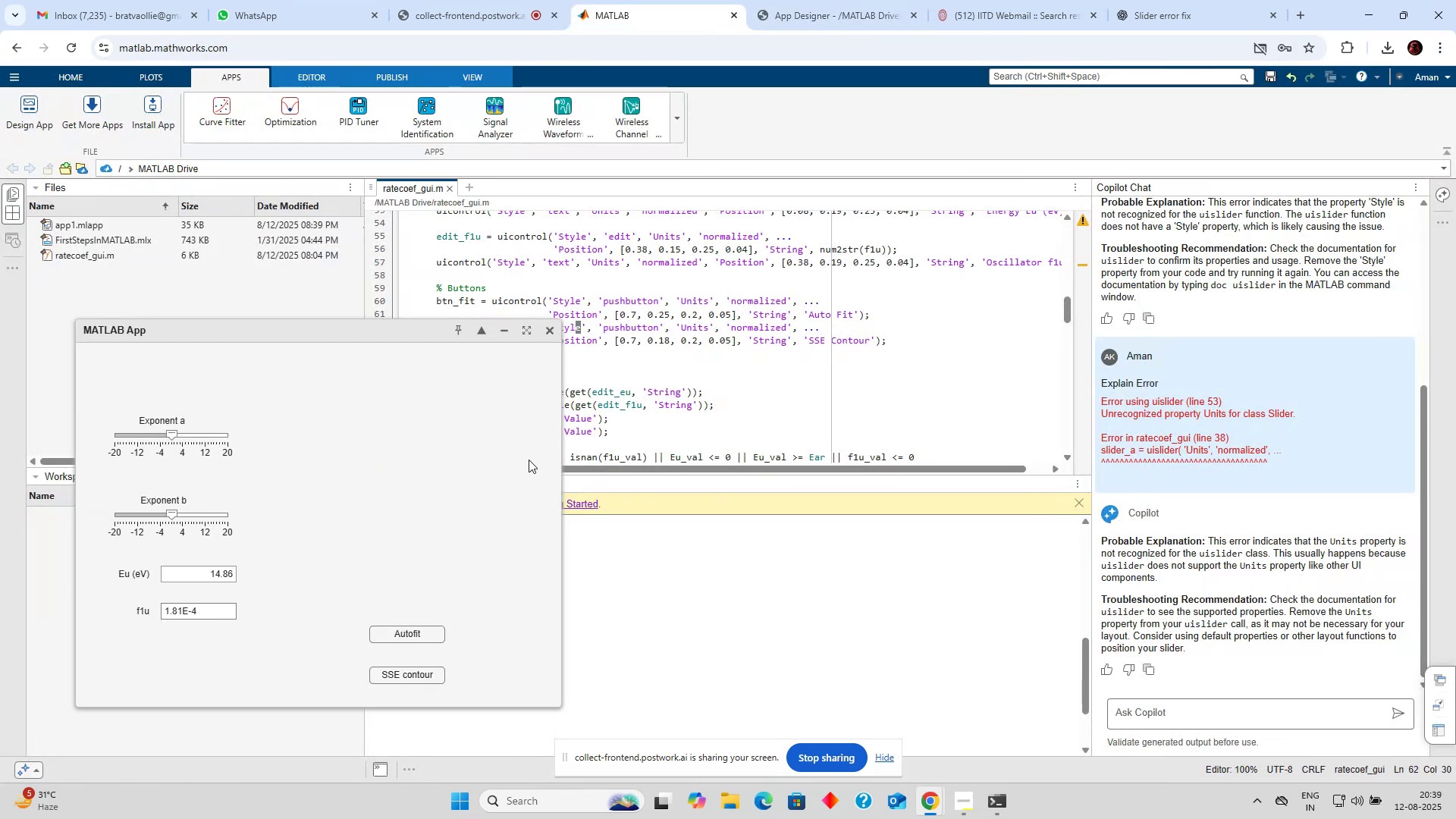 
wait(8.77)
 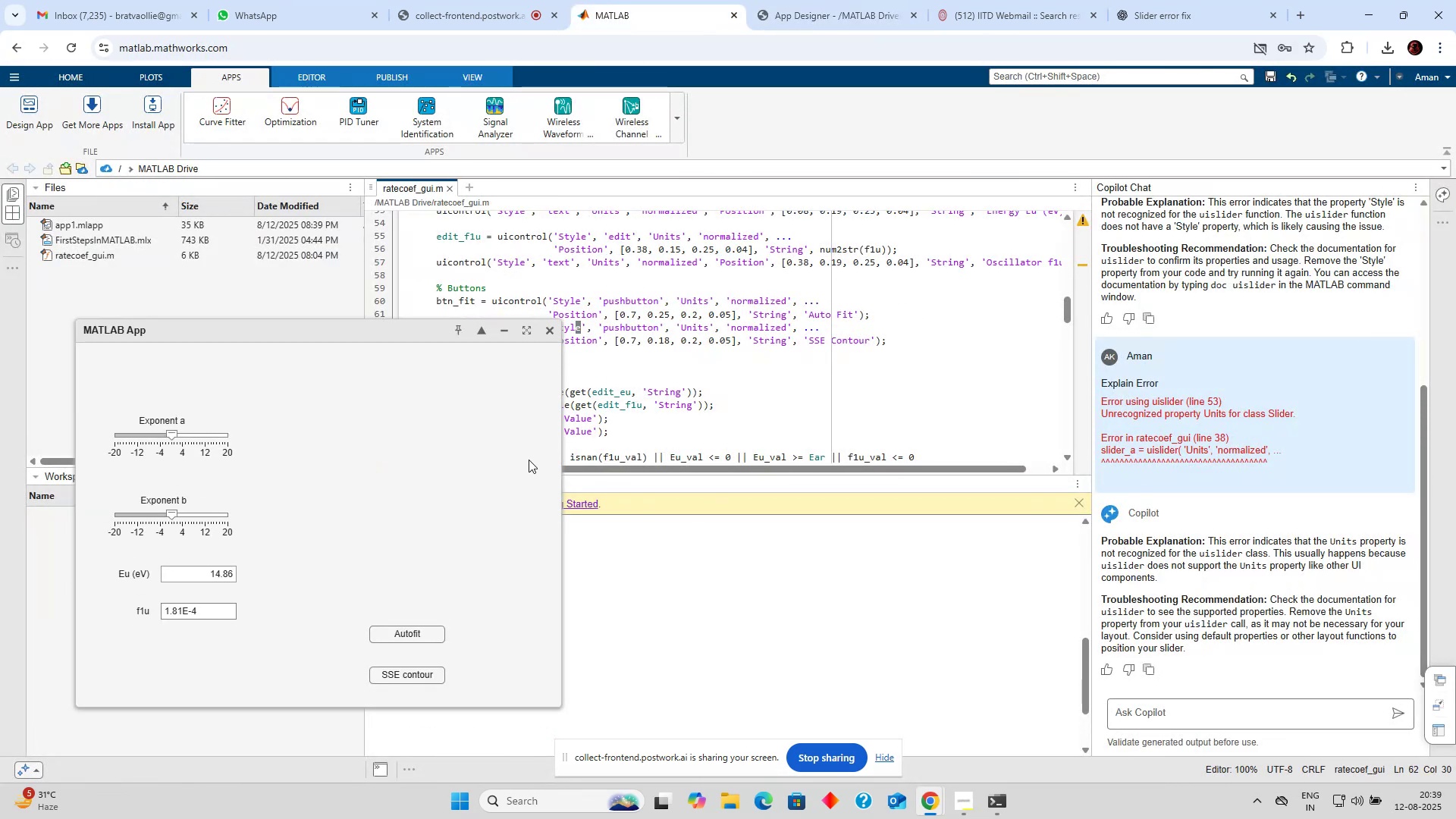 
left_click_drag(start_coordinate=[173, 512], to_coordinate=[165, 512])
 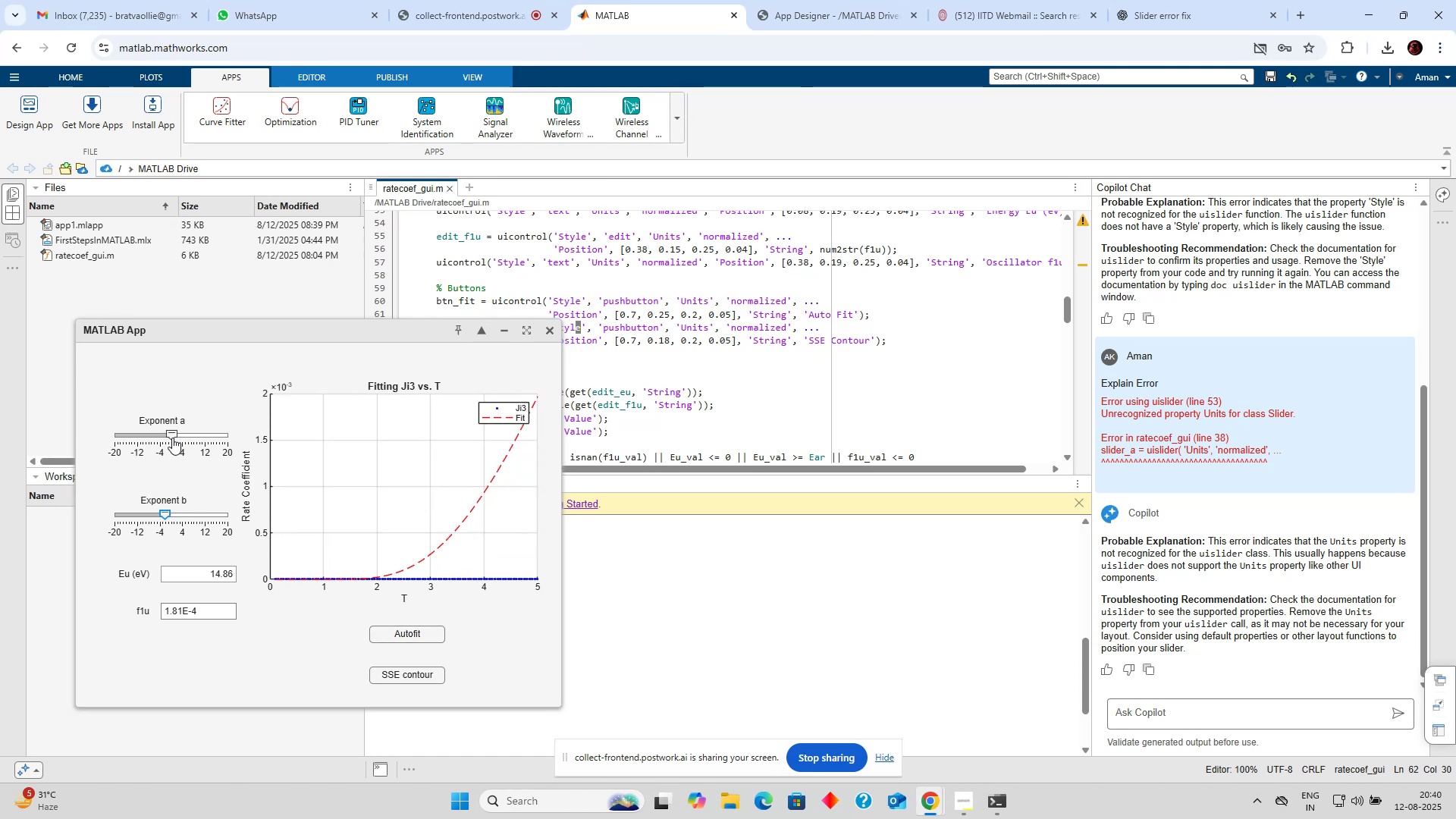 
left_click_drag(start_coordinate=[171, 435], to_coordinate=[159, 435])
 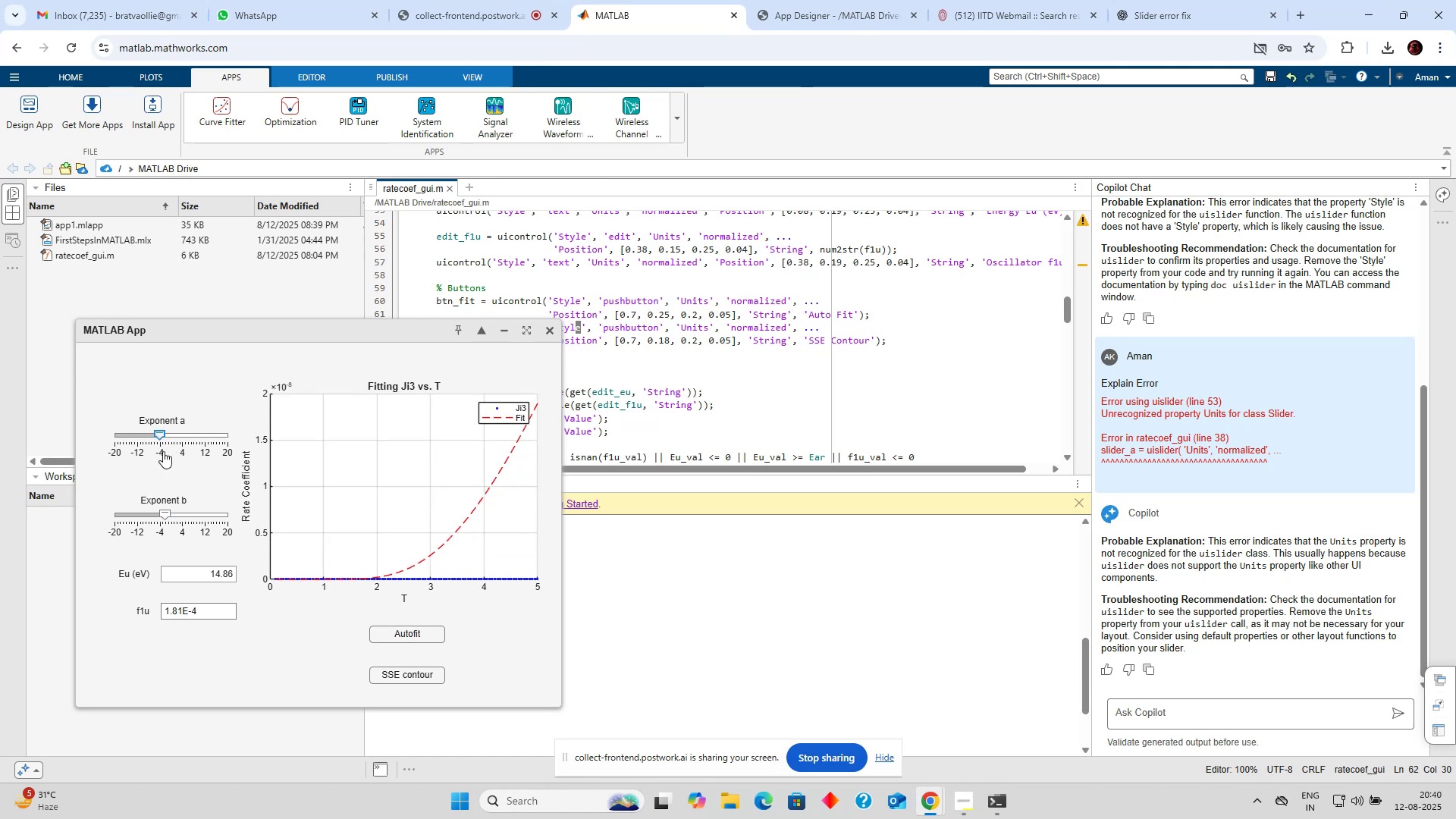 
left_click_drag(start_coordinate=[165, 515], to_coordinate=[159, 514])
 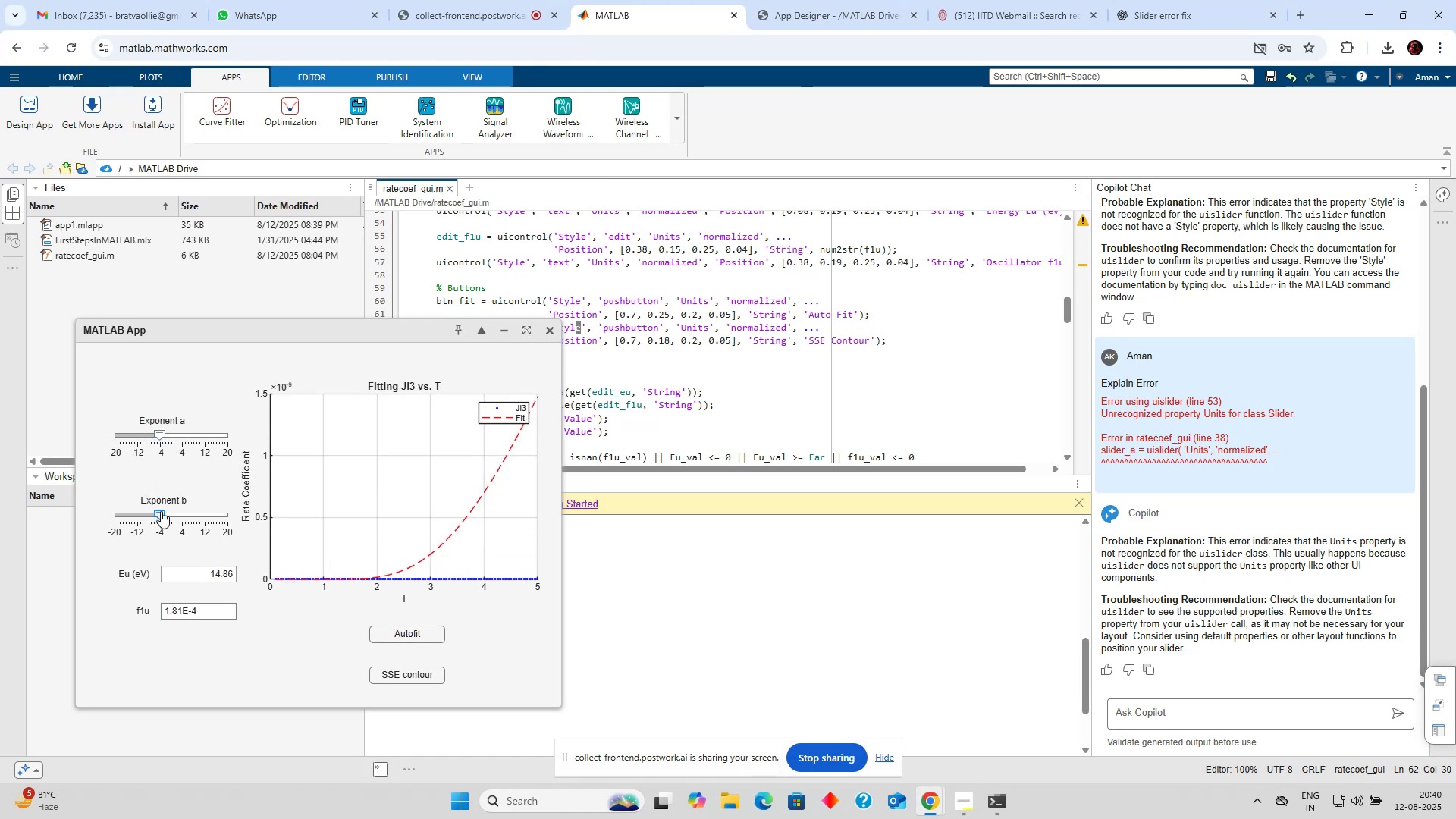 
left_click_drag(start_coordinate=[162, 514], to_coordinate=[170, 516])
 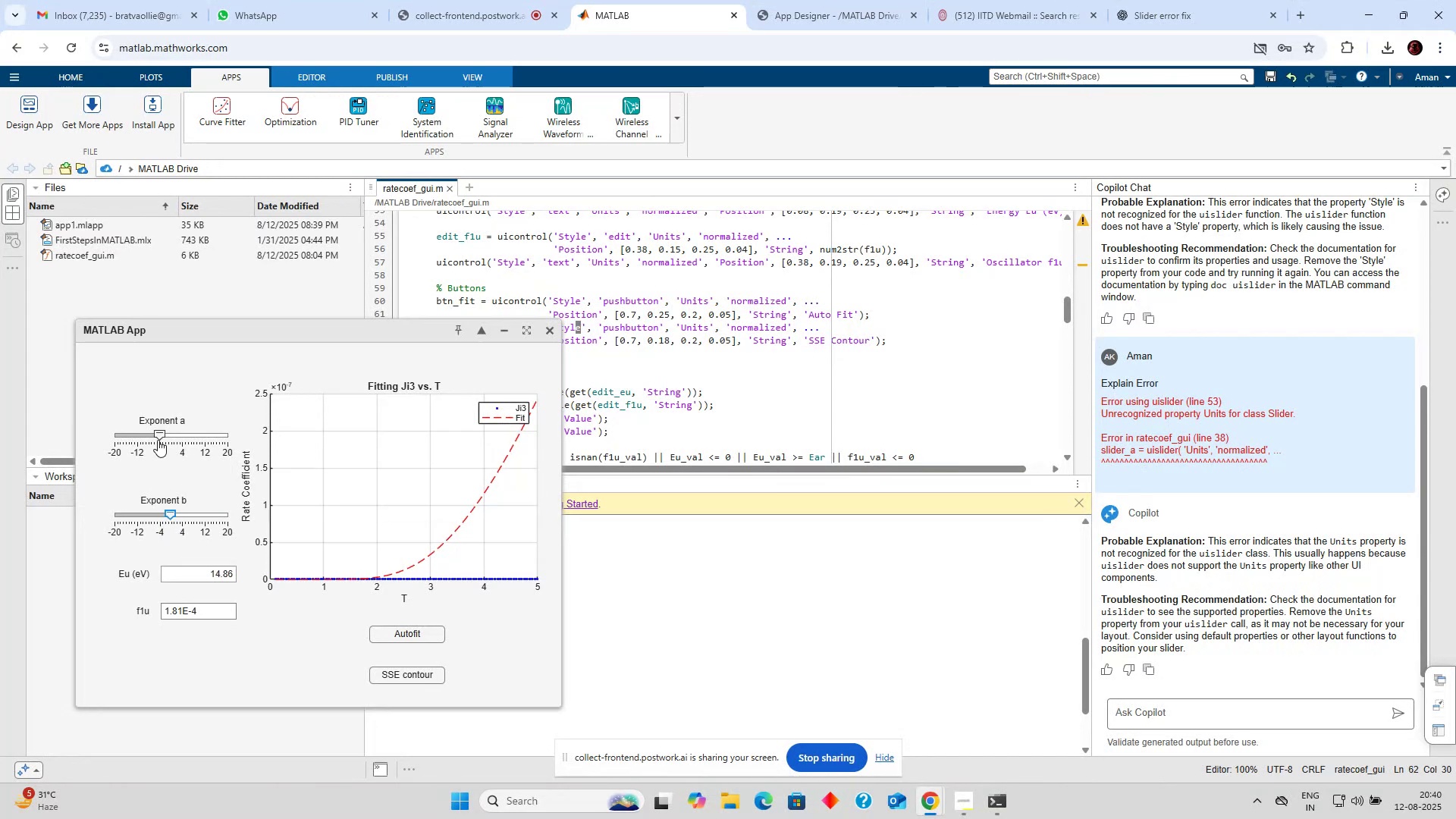 
left_click_drag(start_coordinate=[160, 438], to_coordinate=[155, 438])
 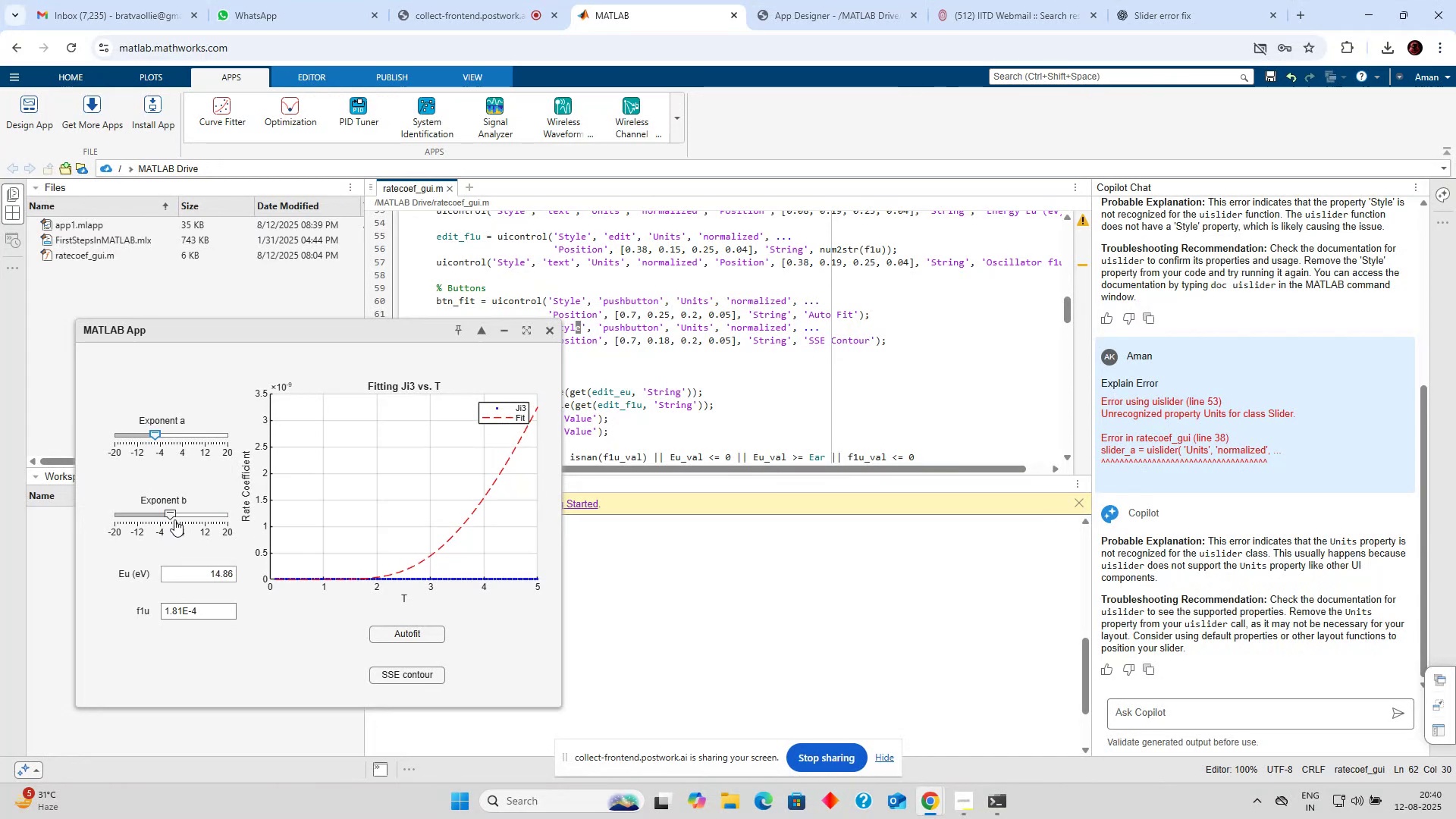 
left_click_drag(start_coordinate=[176, 515], to_coordinate=[168, 515])
 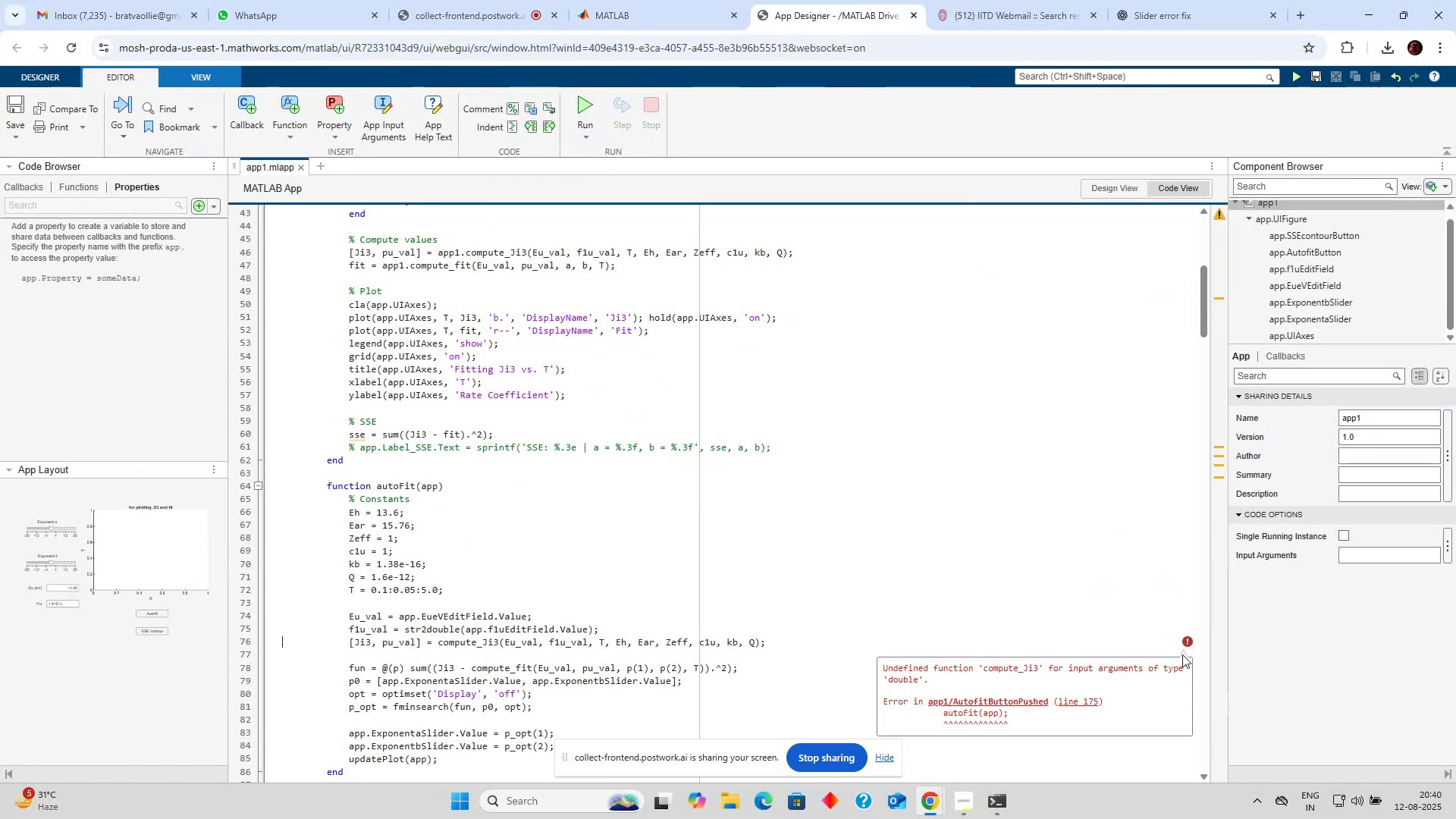 
wait(5.85)
 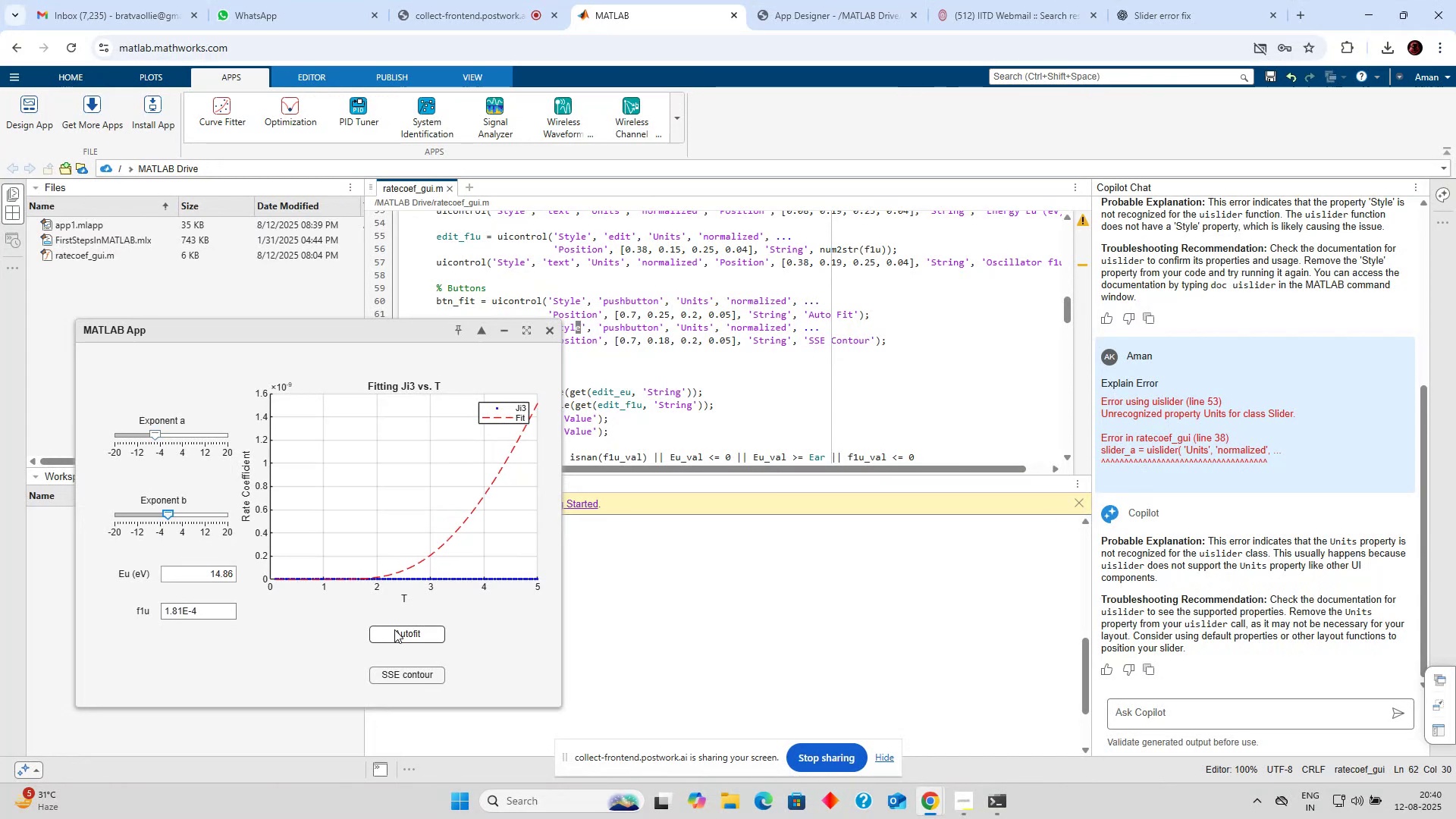 
scroll: coordinate [800, 570], scroll_direction: down, amount: 2.0
 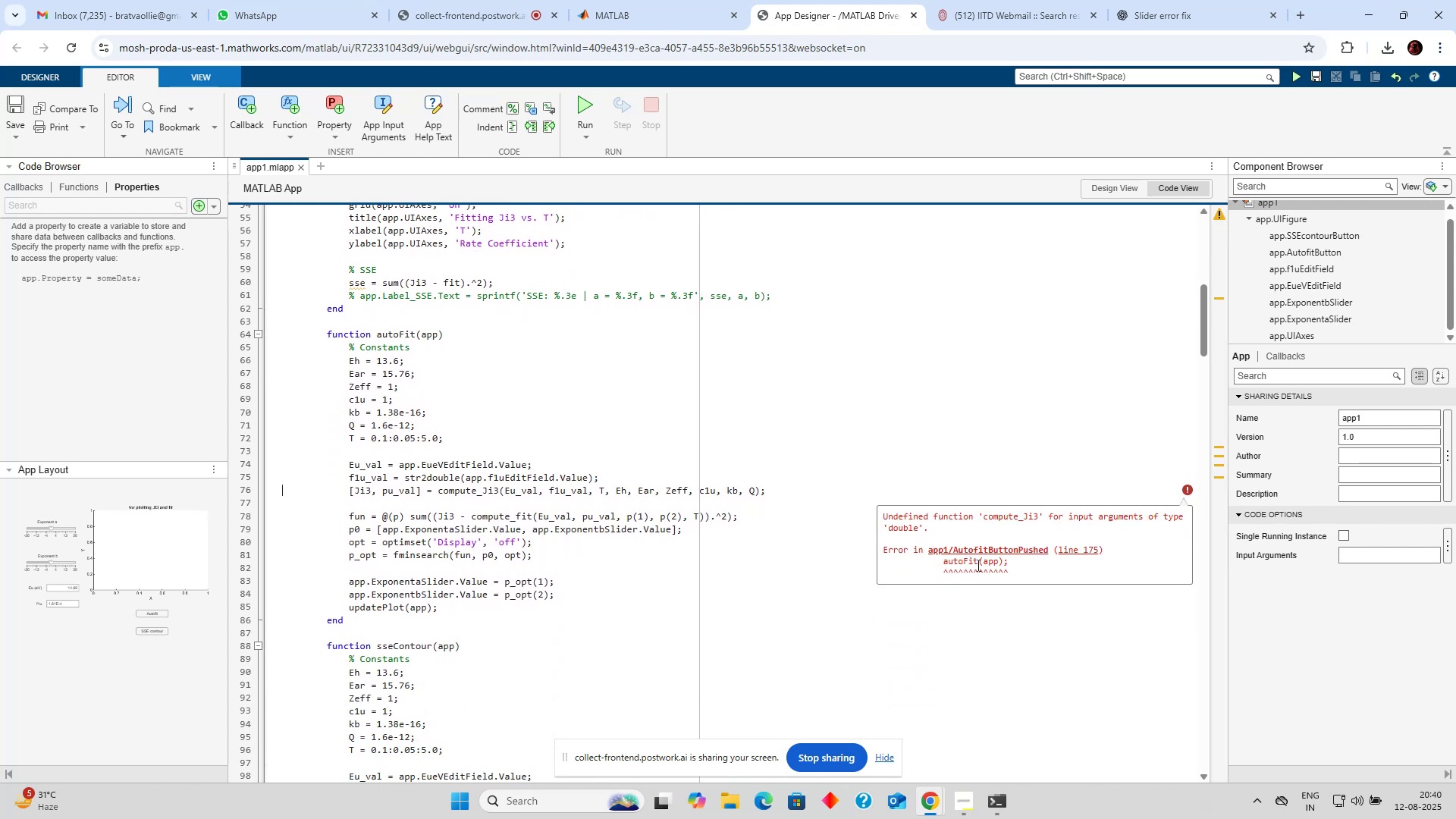 
left_click_drag(start_coordinate=[1030, 575], to_coordinate=[829, 511])
 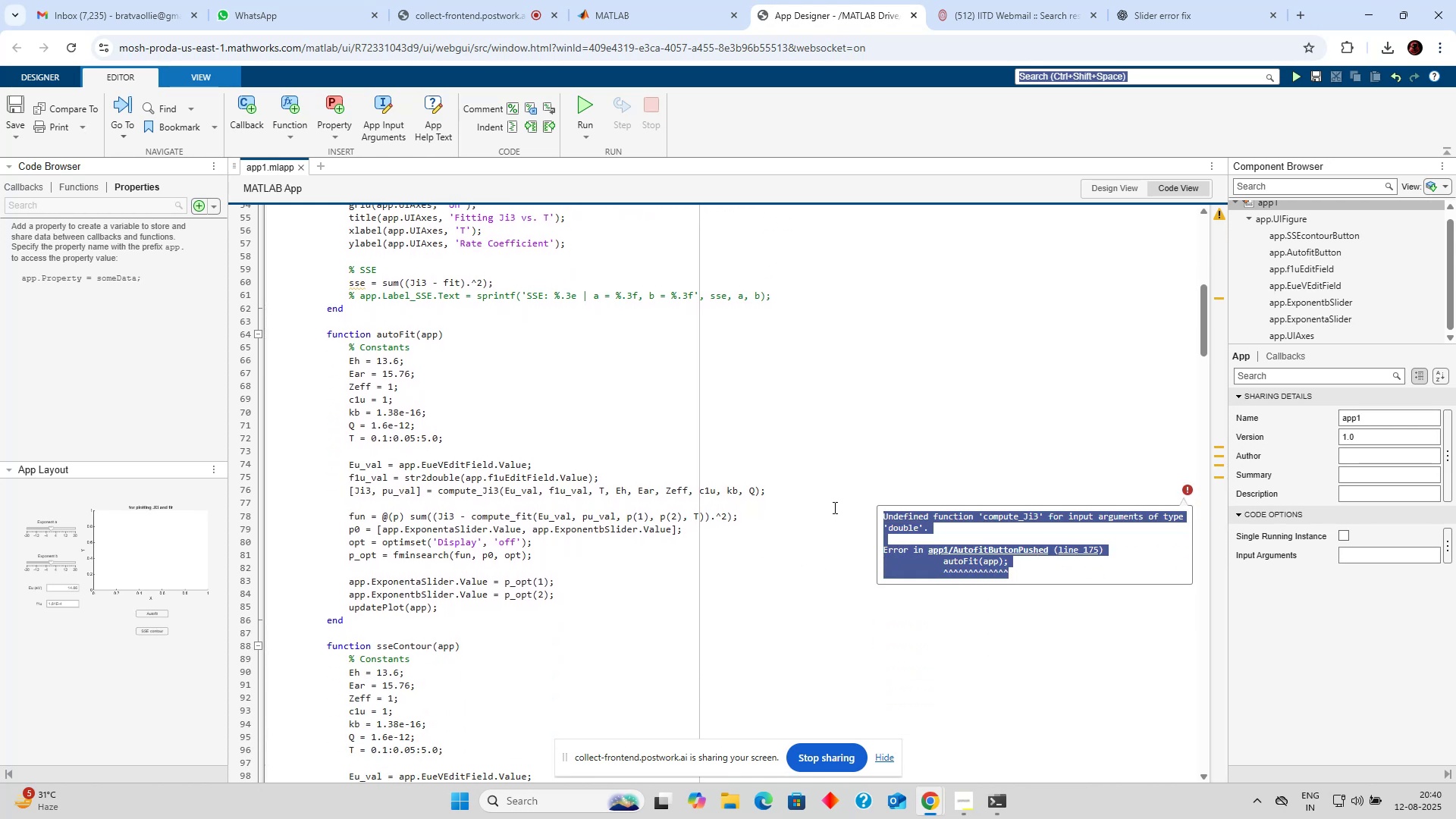 
key(Control+C)
 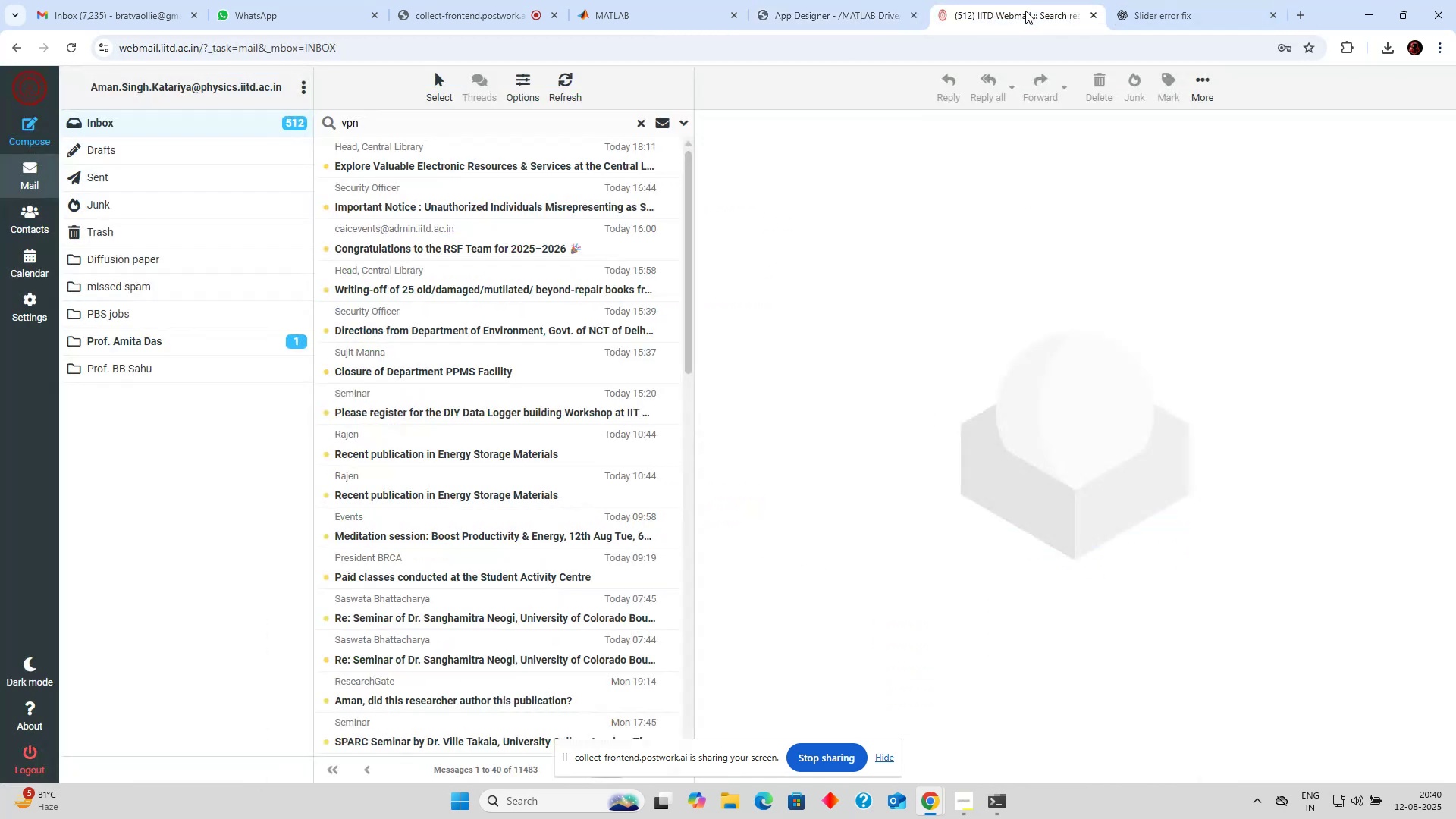 
double_click([1148, 15])
 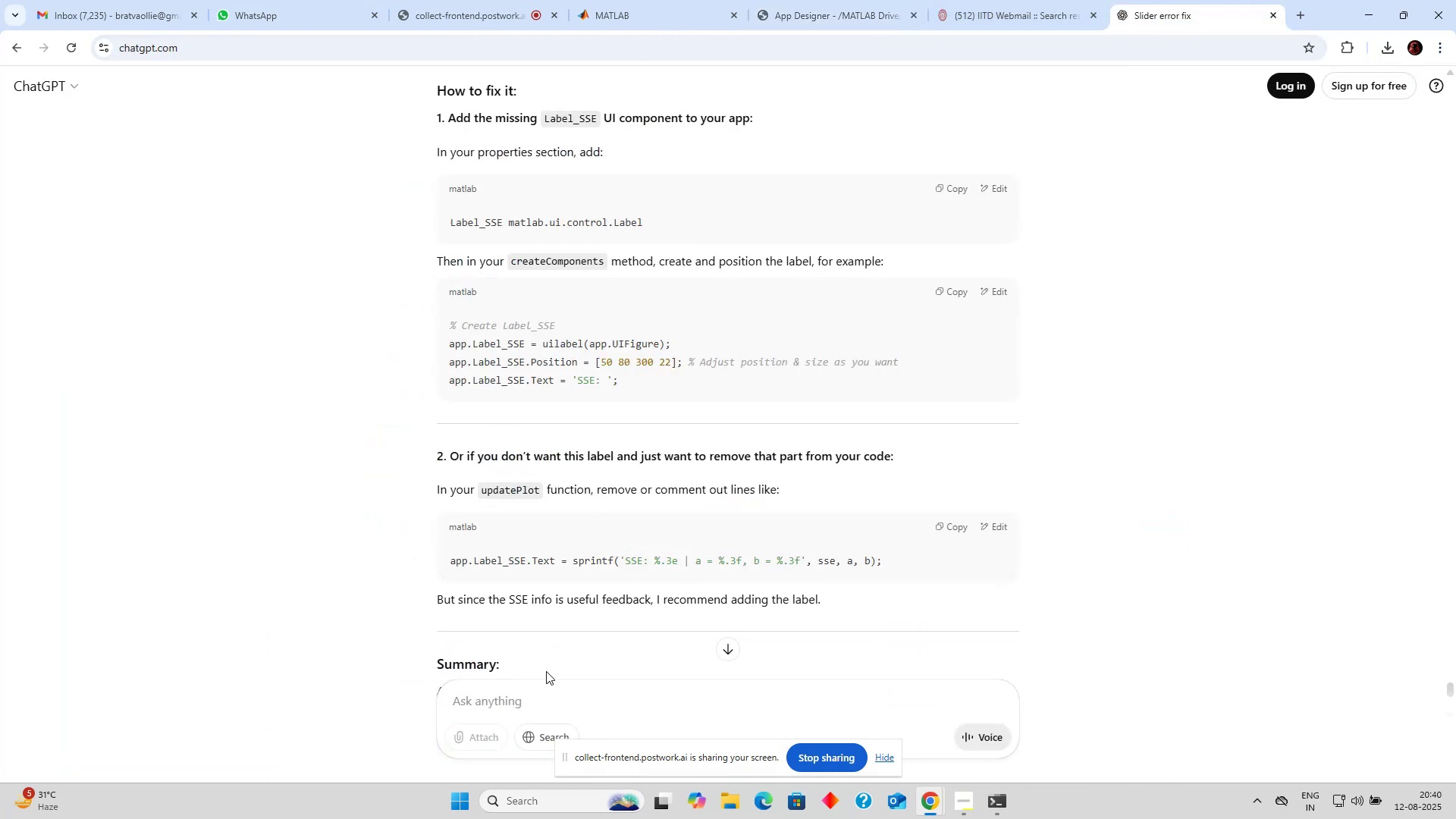 
left_click([529, 695])
 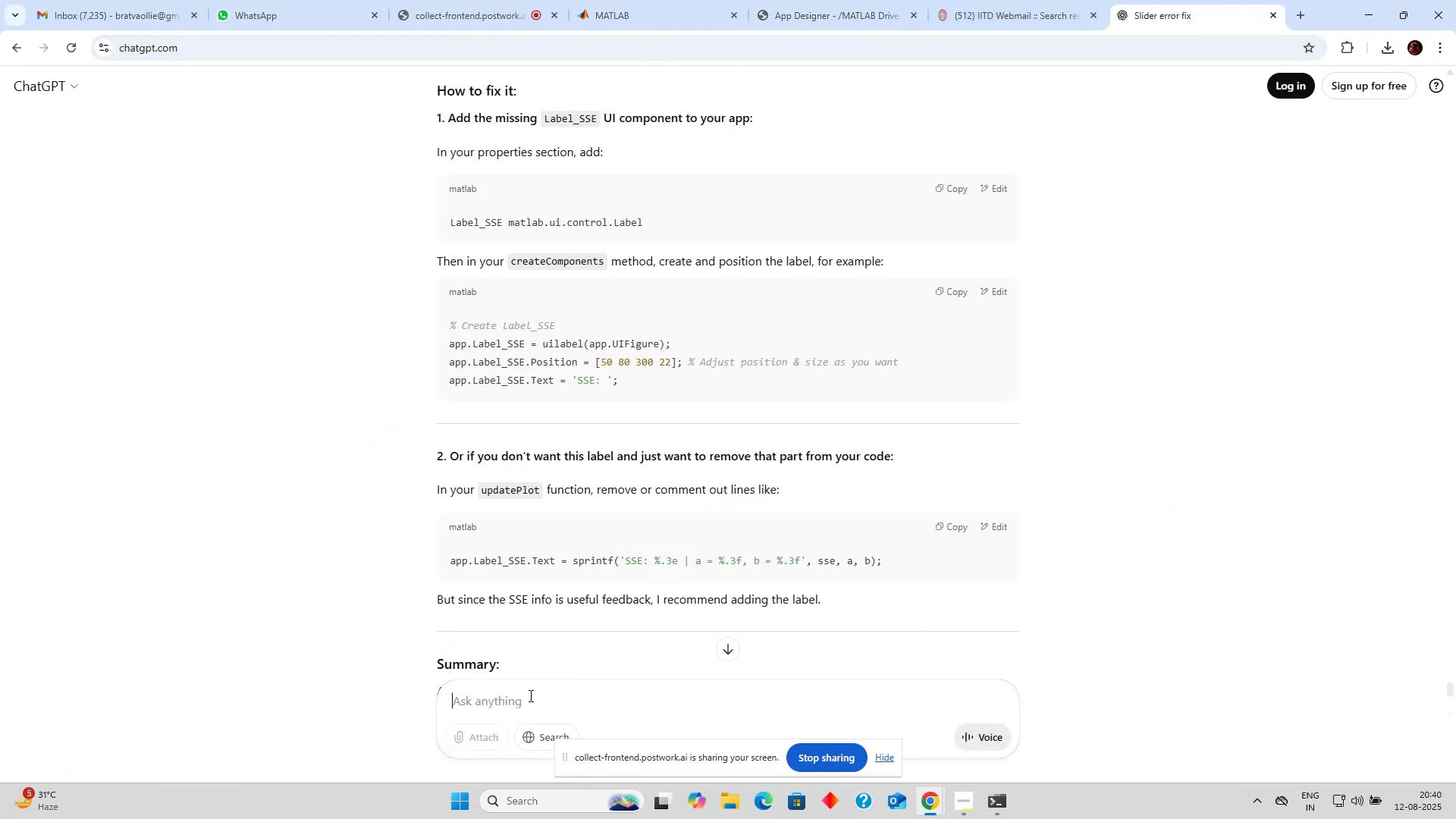 
key(Control+V)
 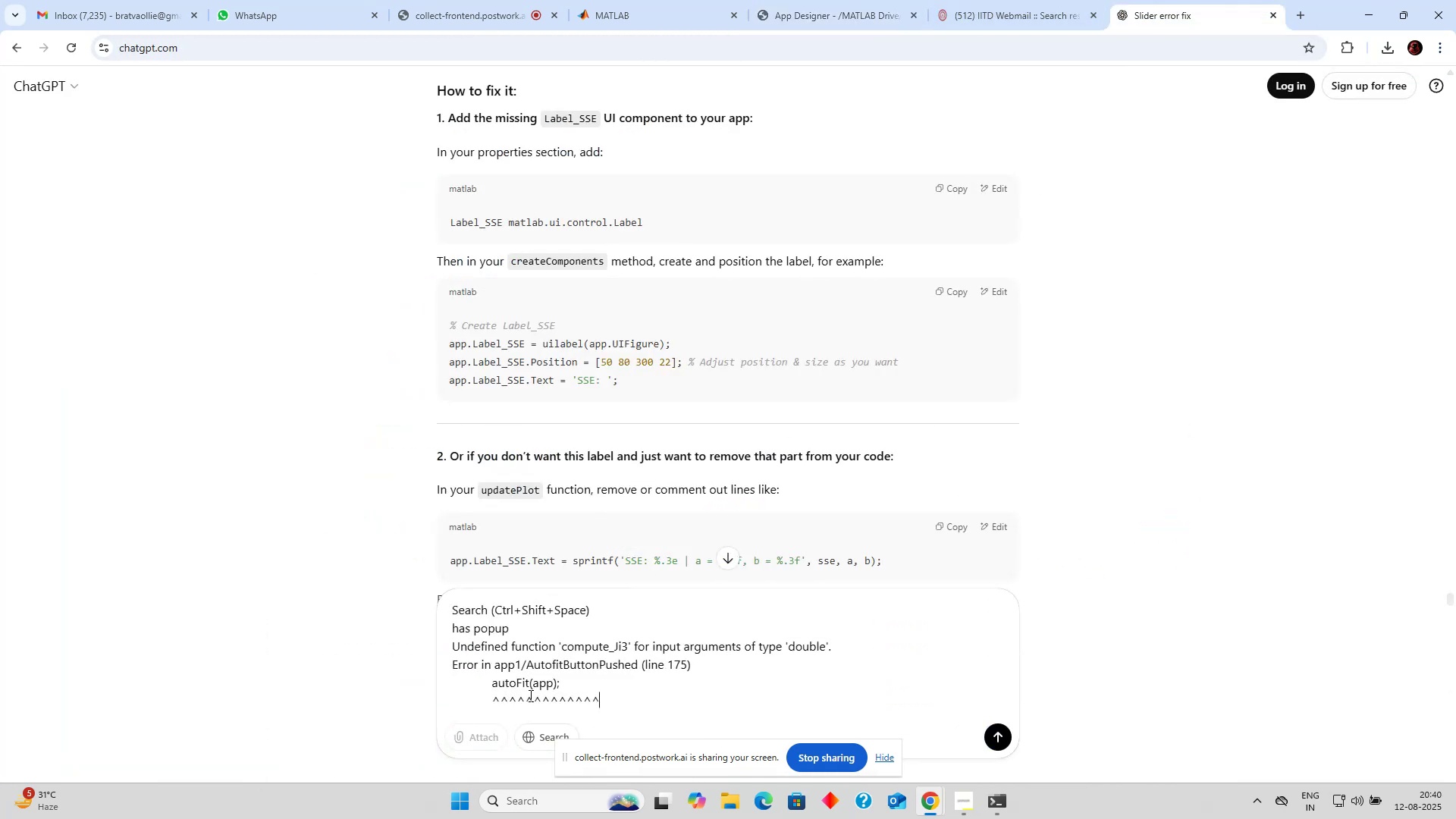 